 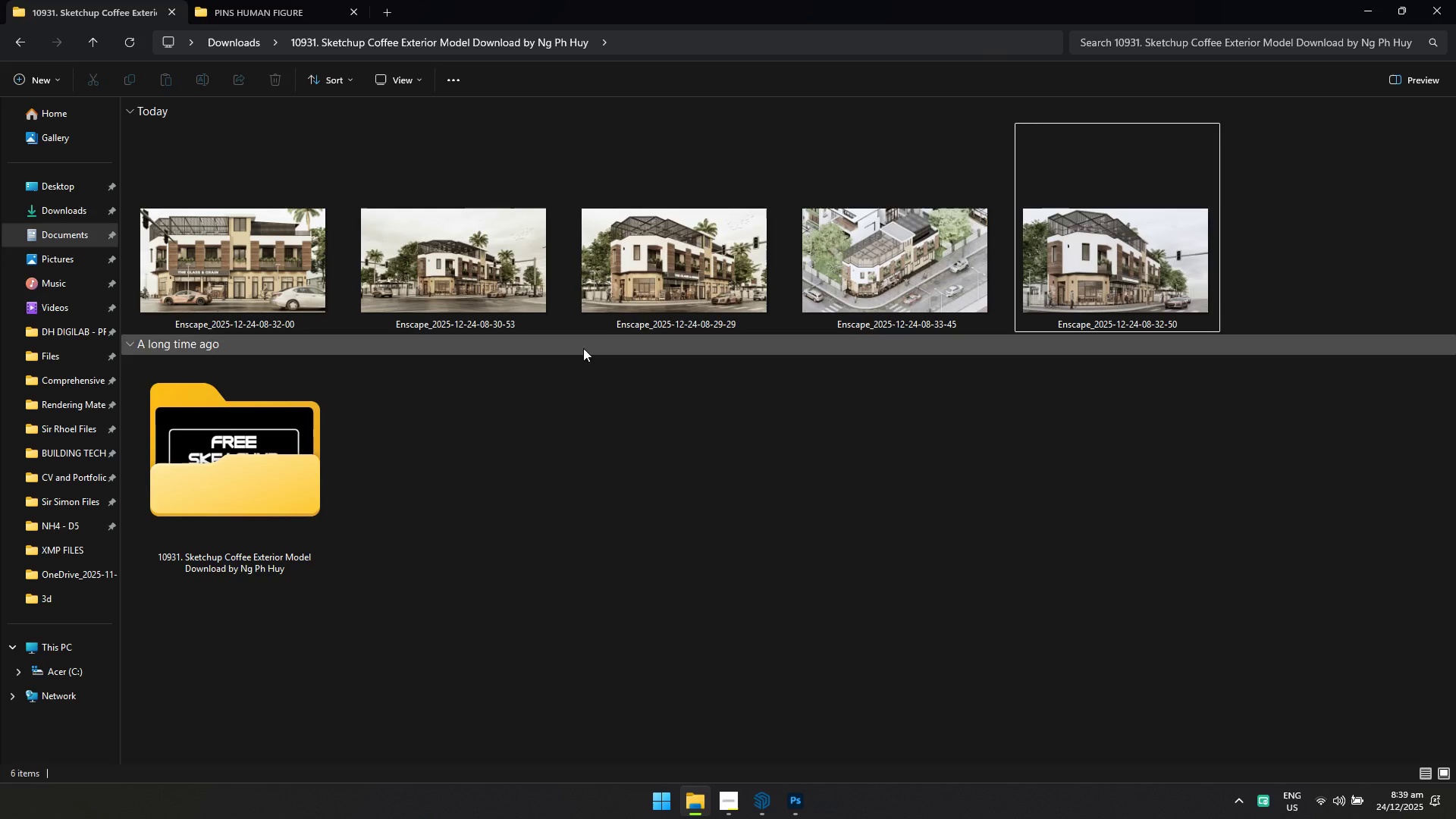 
double_click([708, 276])
 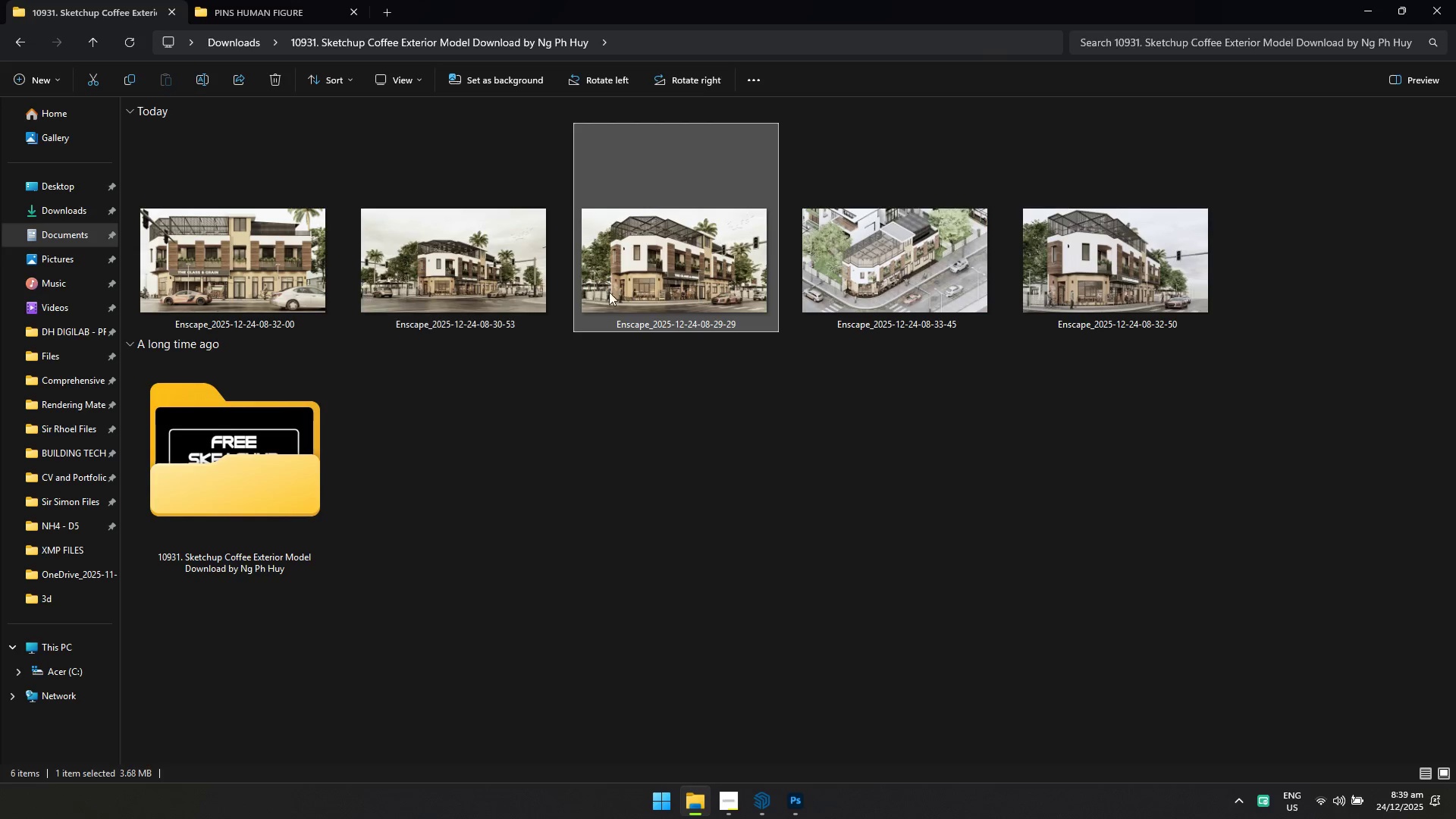 
left_click_drag(start_coordinate=[1099, 288], to_coordinate=[780, 55])
 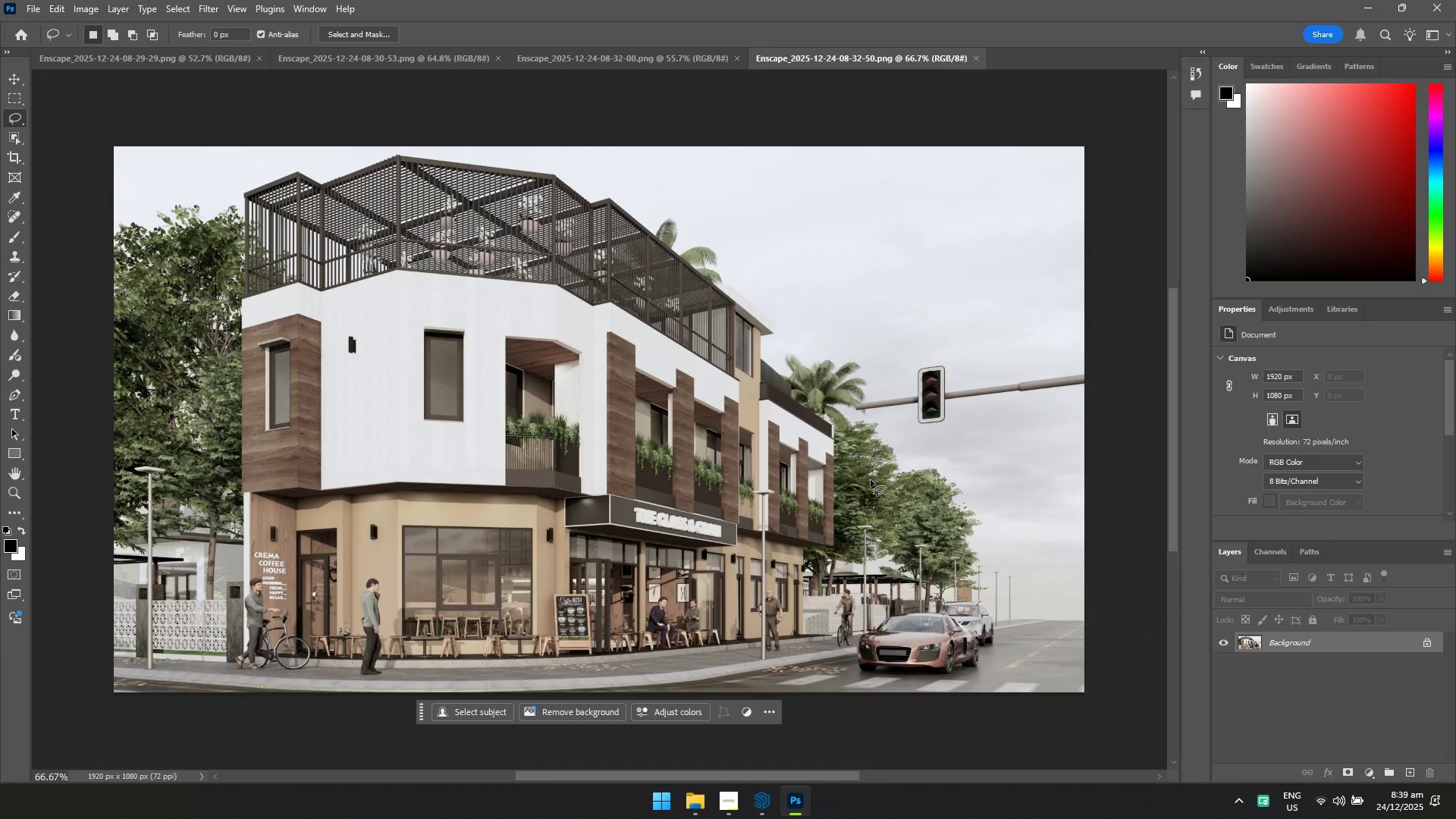 
hold_key(key=ControlLeft, duration=1.28)
 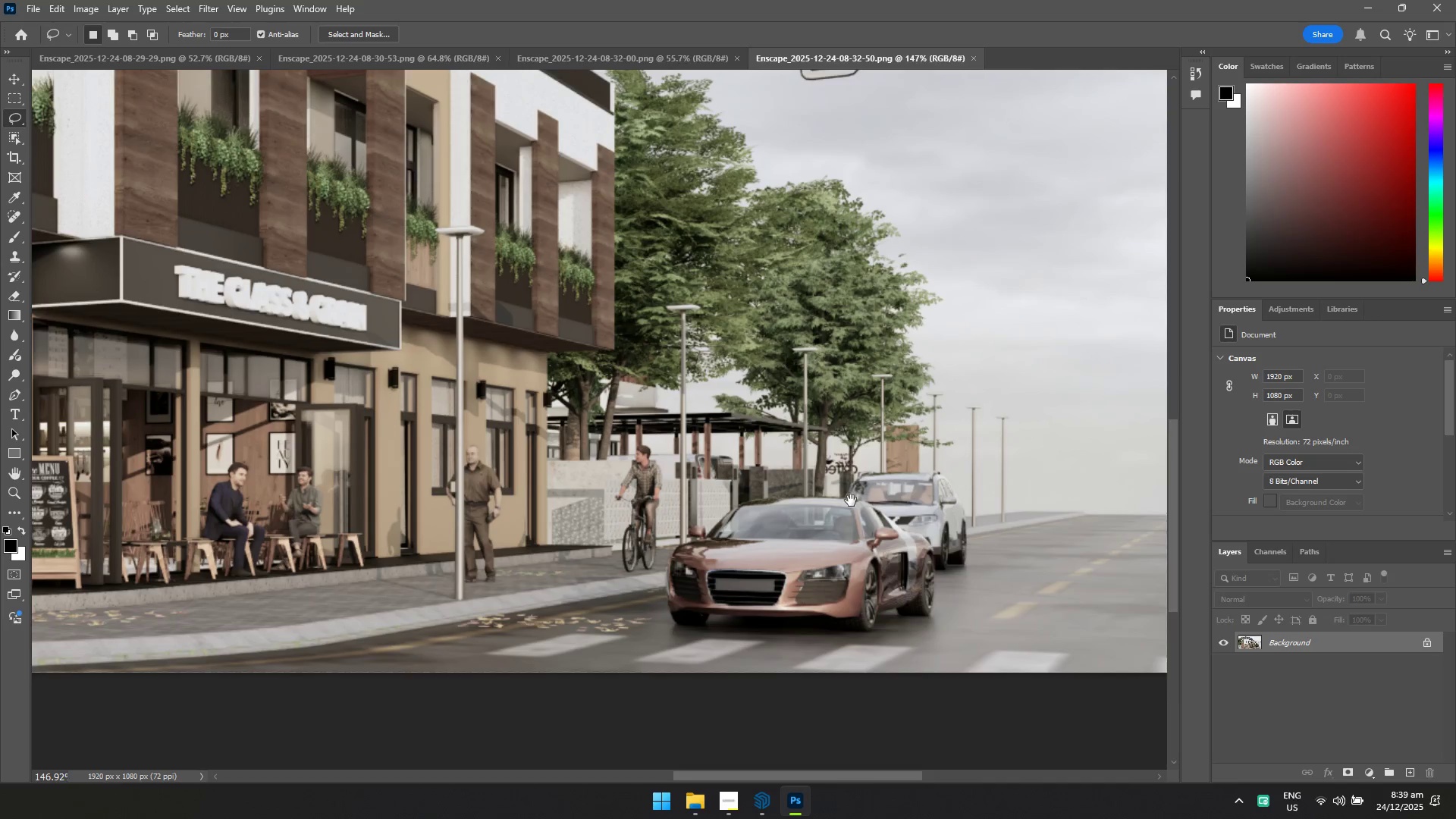 
hold_key(key=Space, duration=0.62)
 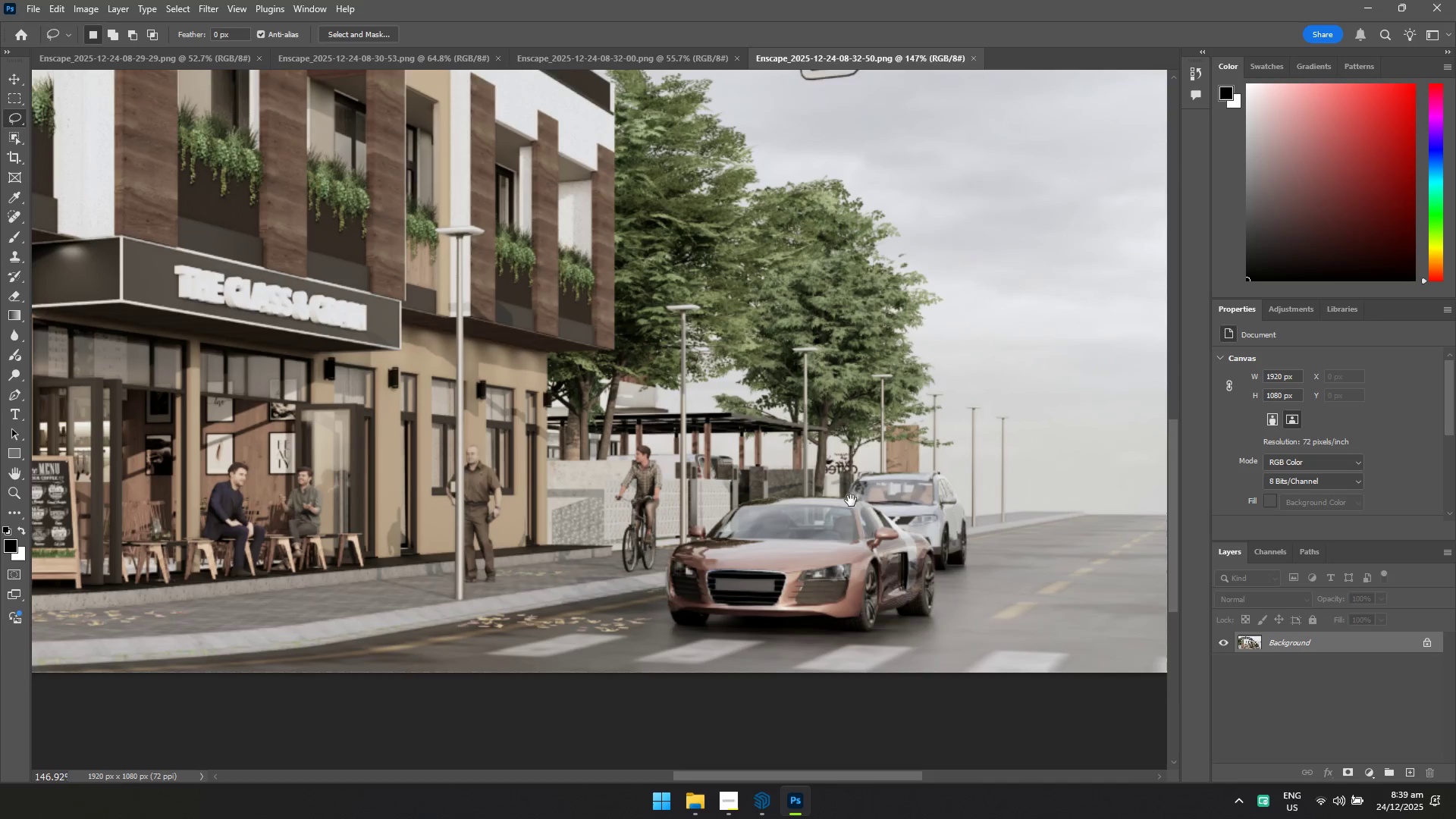 
left_click_drag(start_coordinate=[918, 592], to_coordinate=[971, 633])
 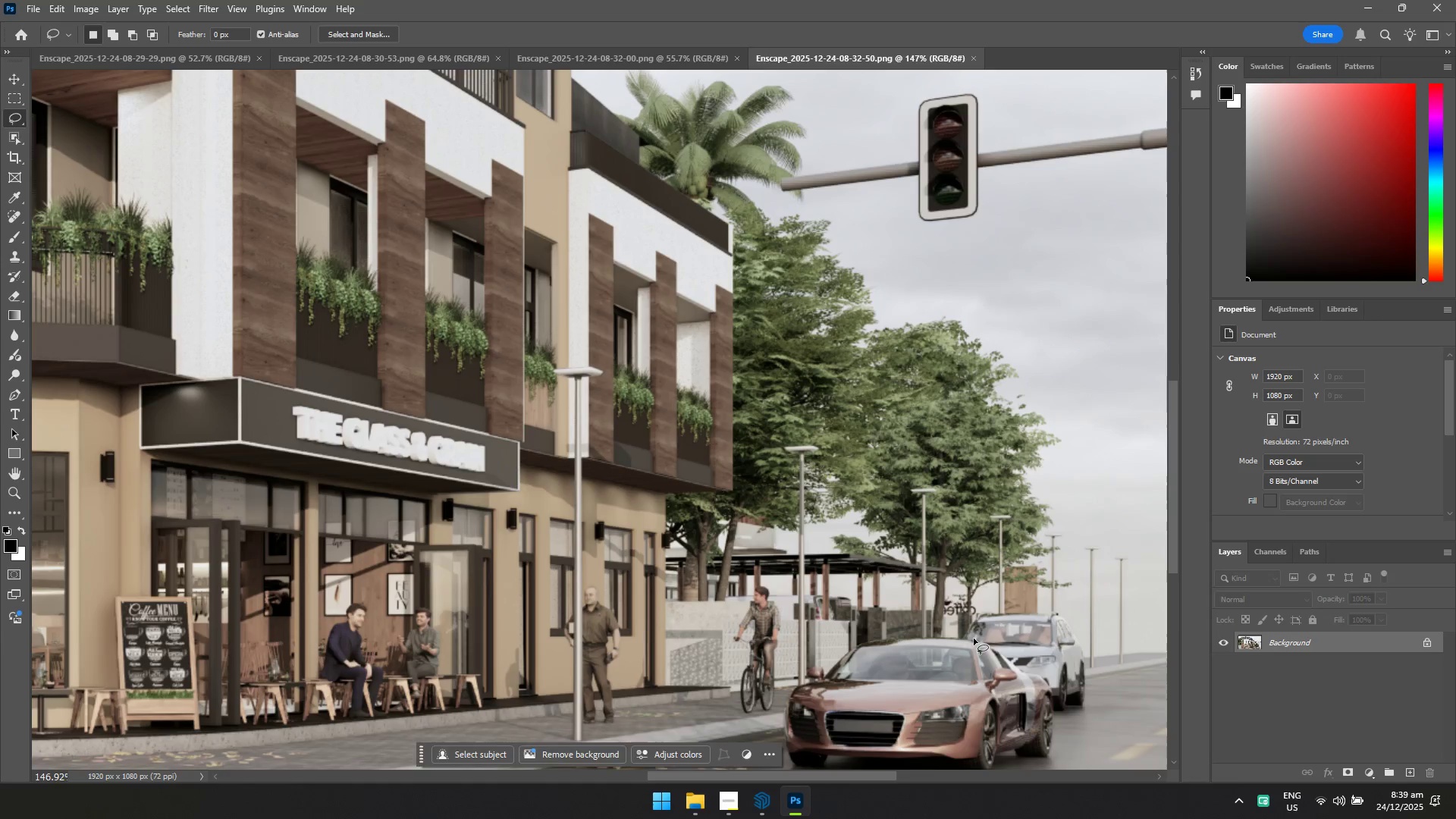 
hold_key(key=Space, duration=0.45)
 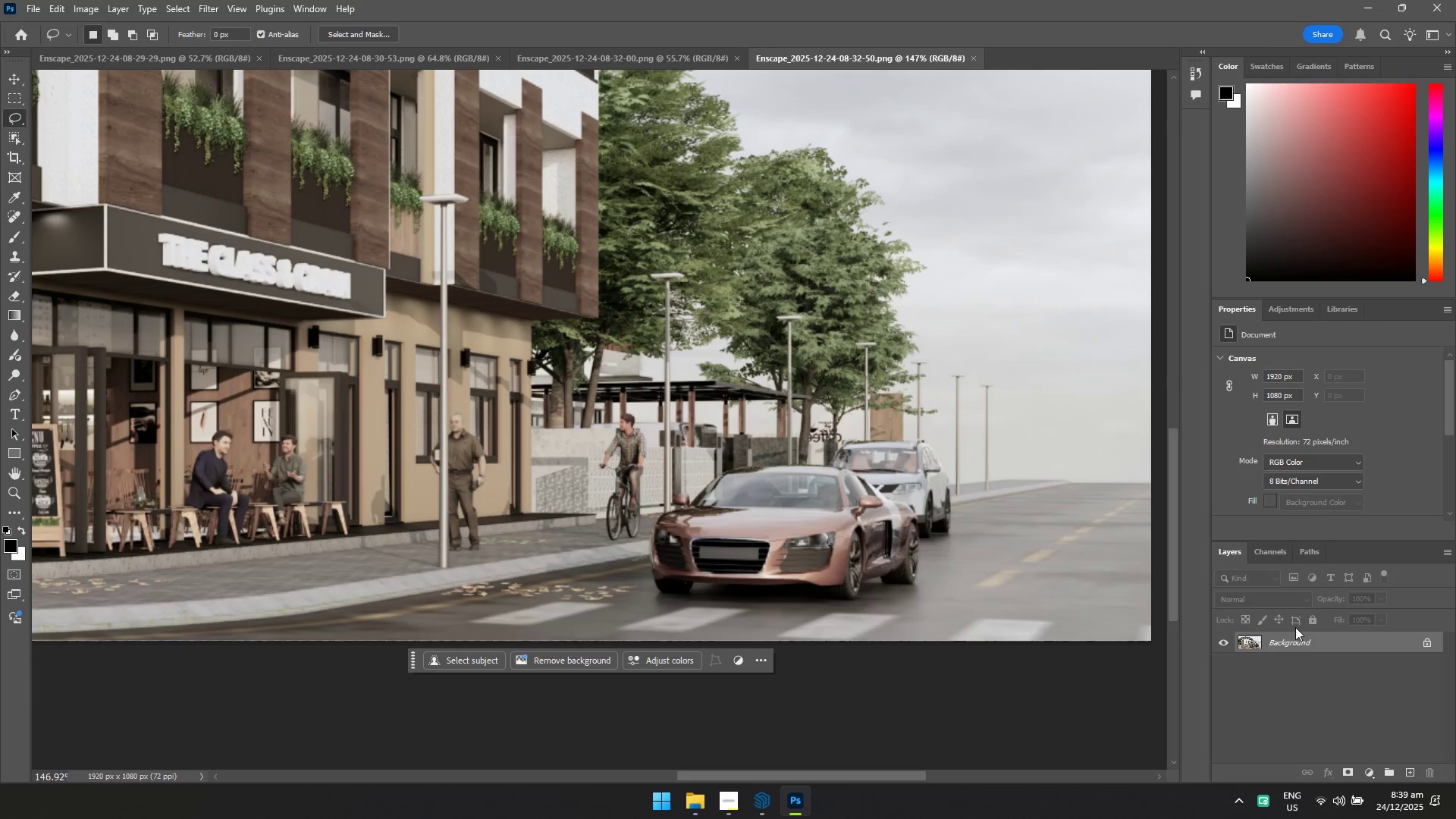 
left_click_drag(start_coordinate=[969, 642], to_coordinate=[851, 501])
 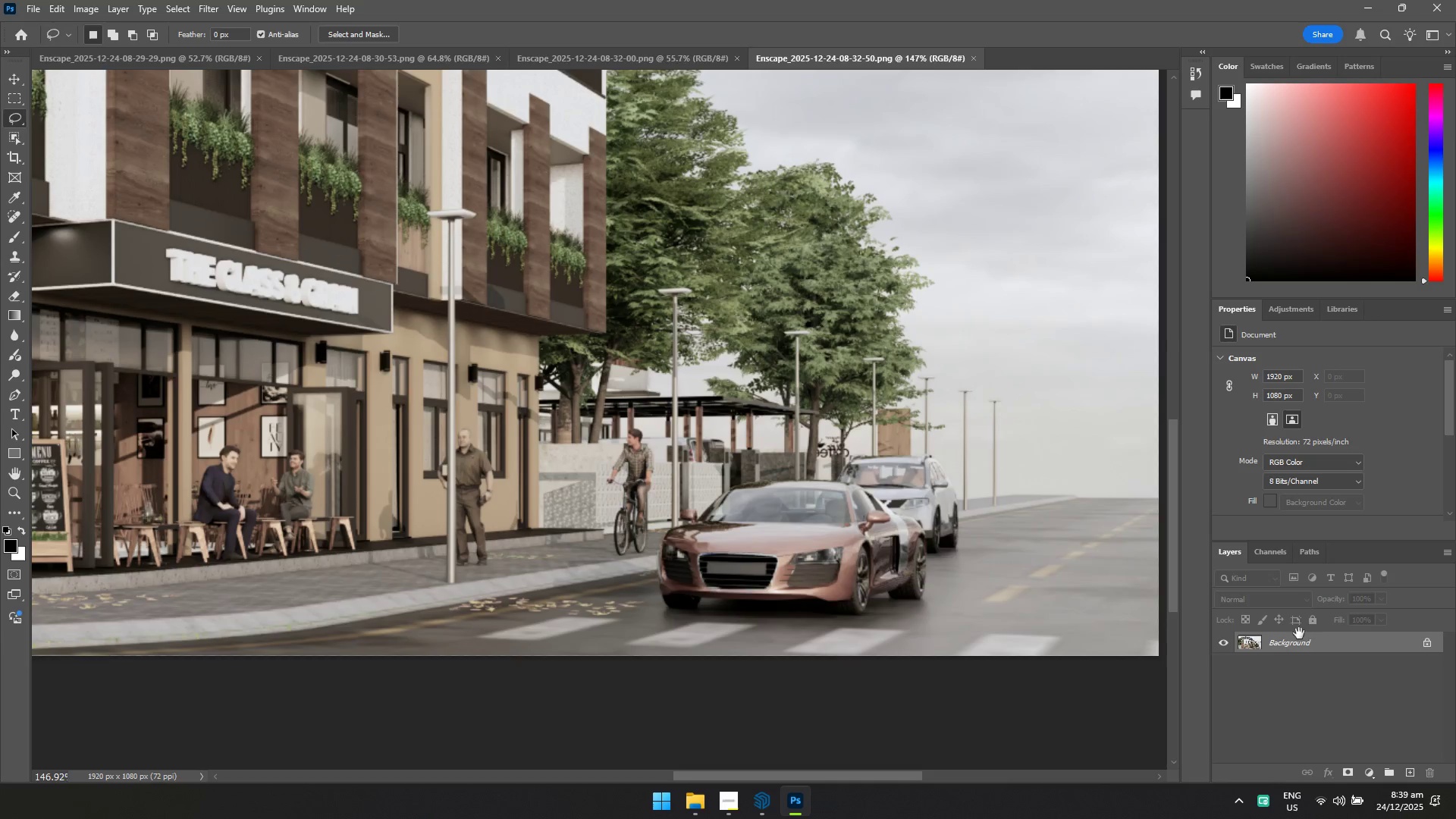 
key(Control+J)
 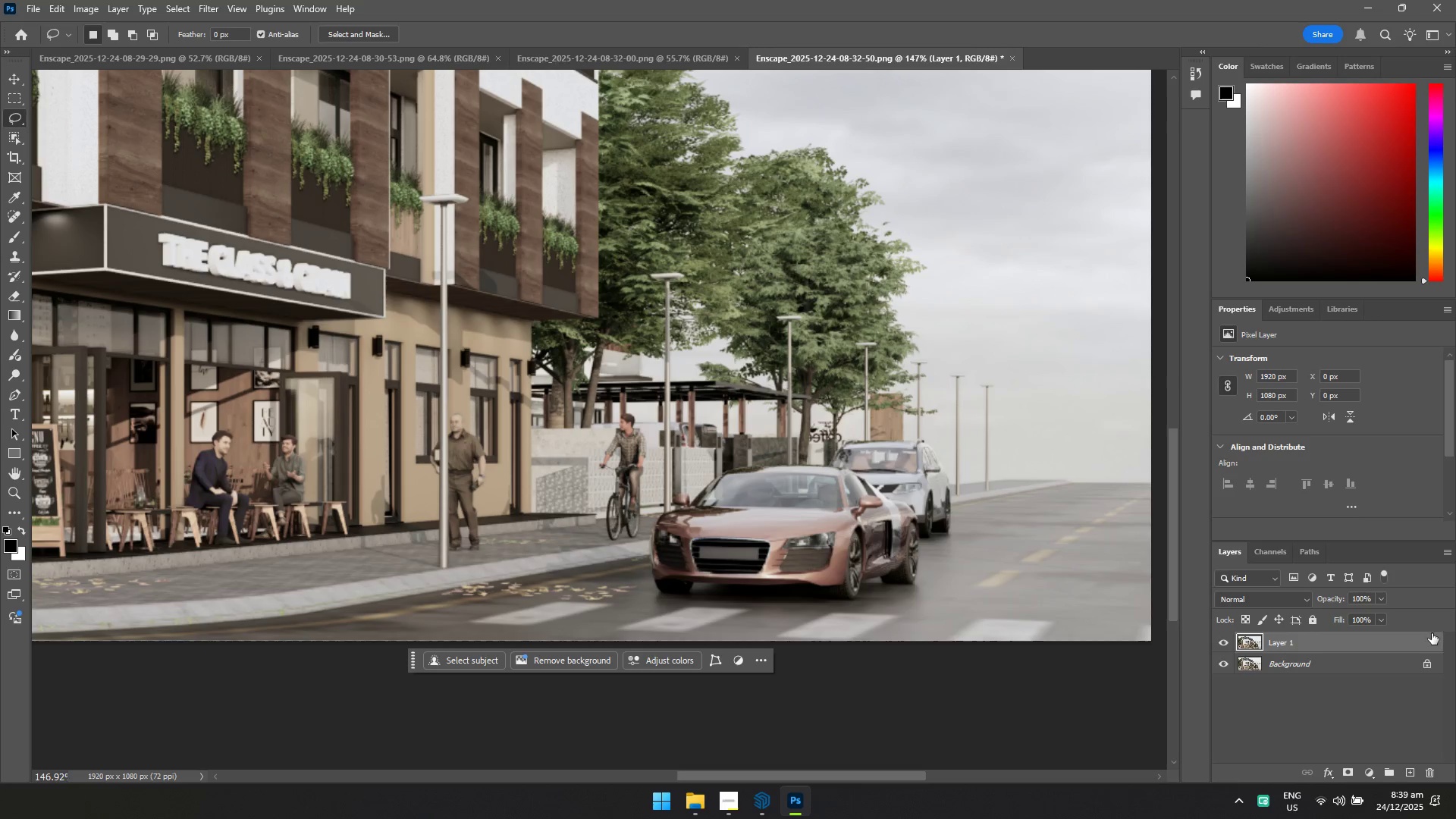 
left_click([1429, 670])
 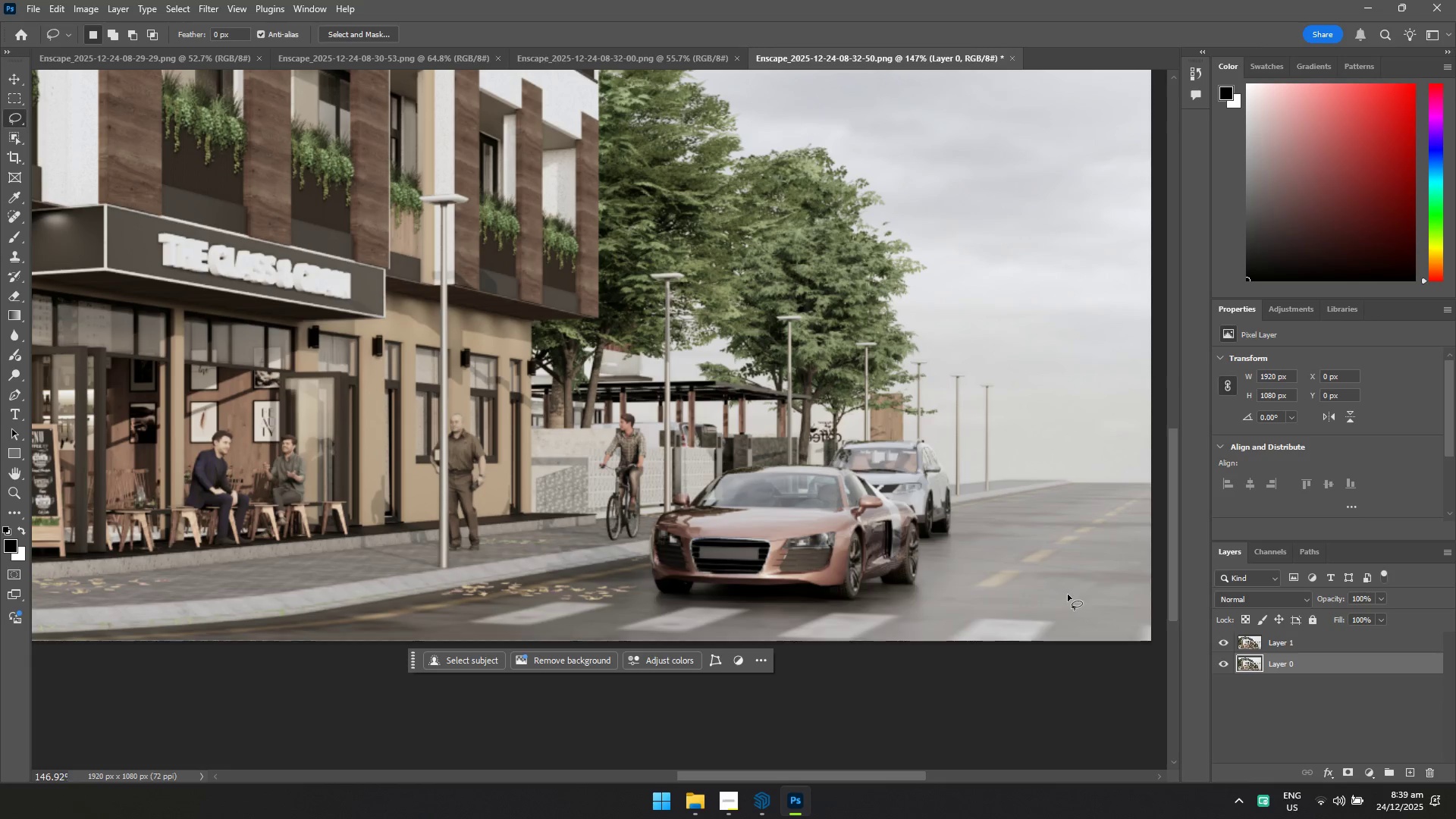 
hold_key(key=ControlLeft, duration=0.52)
 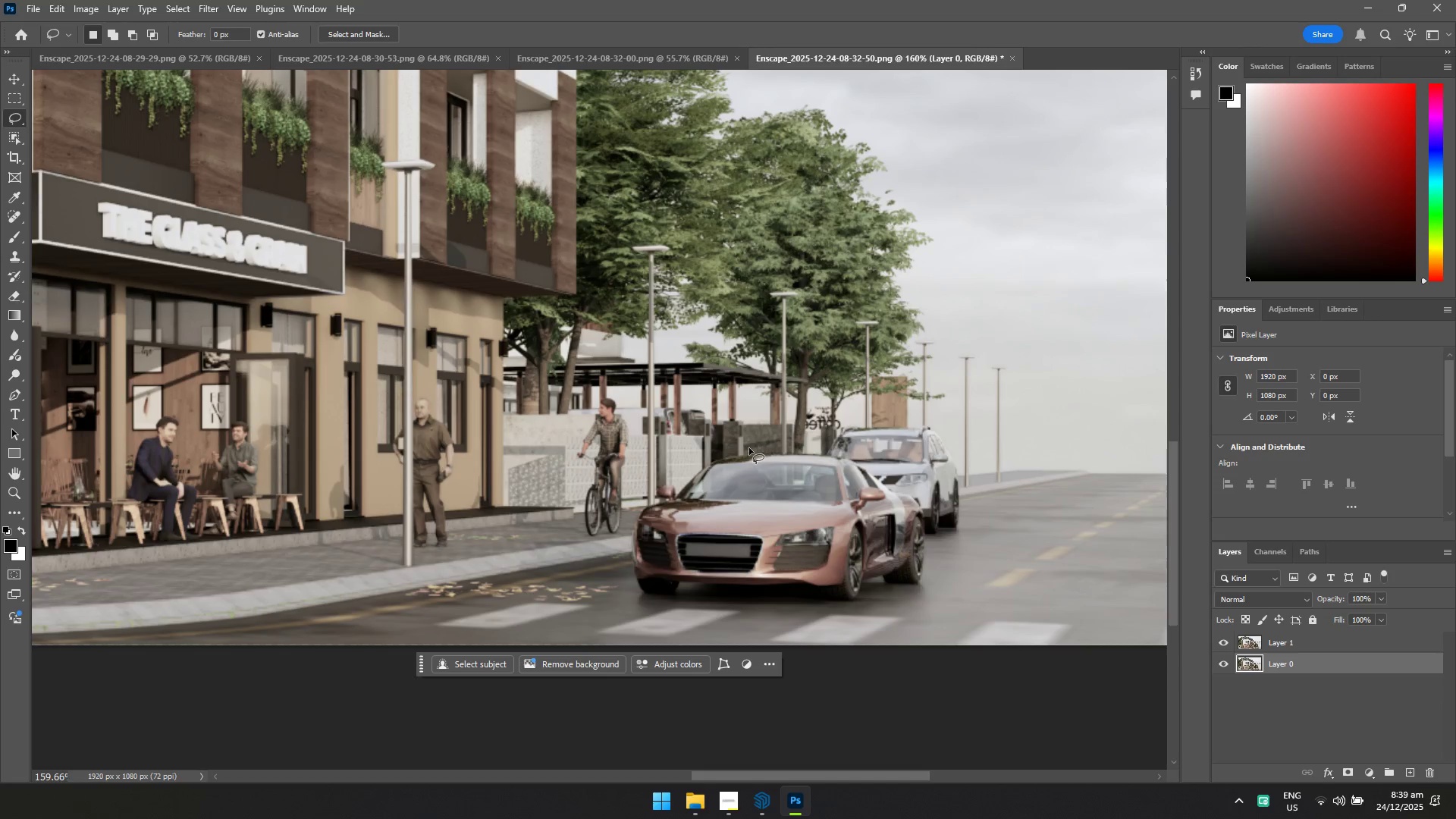 
hold_key(key=Space, duration=0.42)
 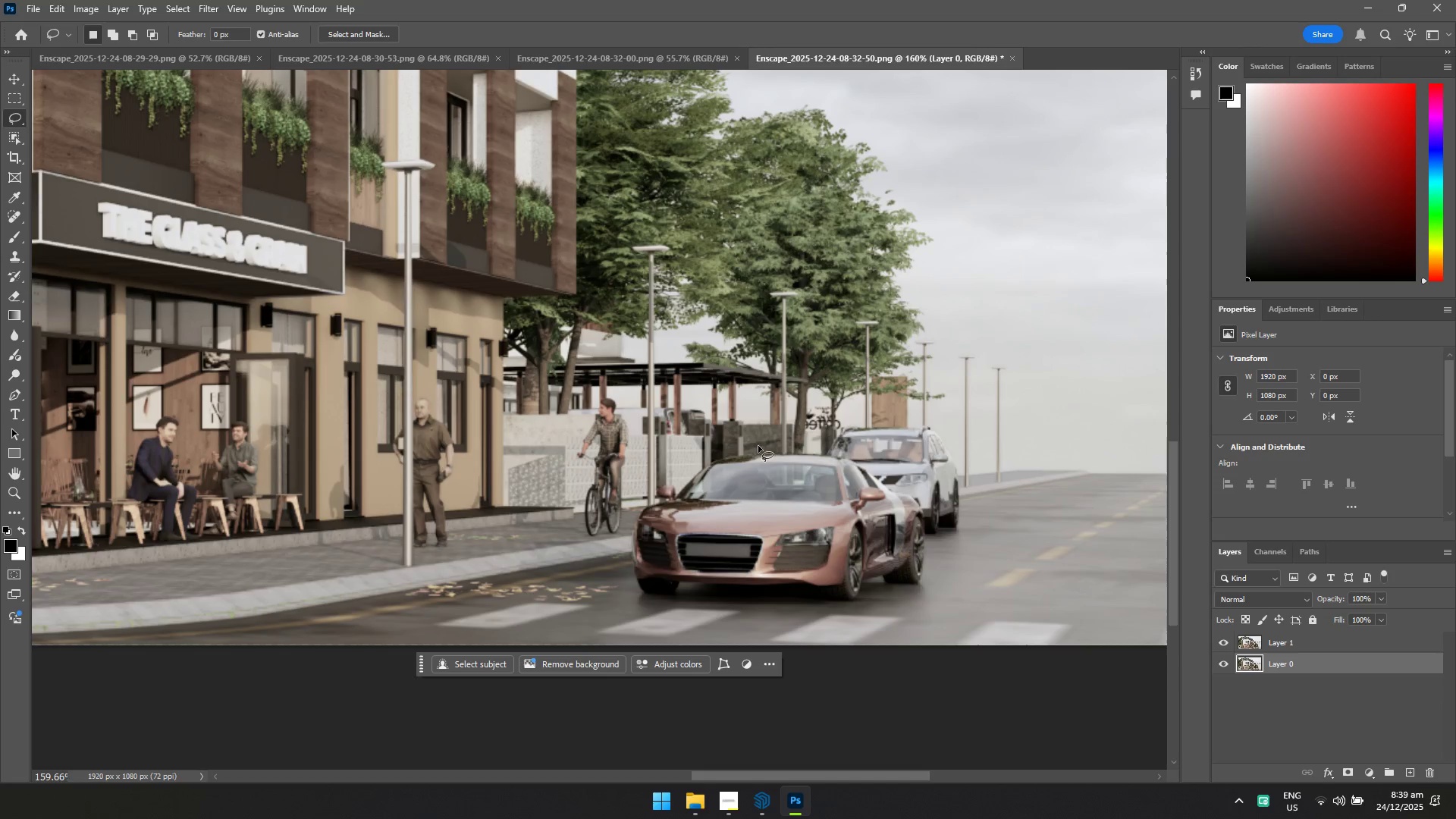 
left_click_drag(start_coordinate=[748, 450], to_coordinate=[754, 447])
 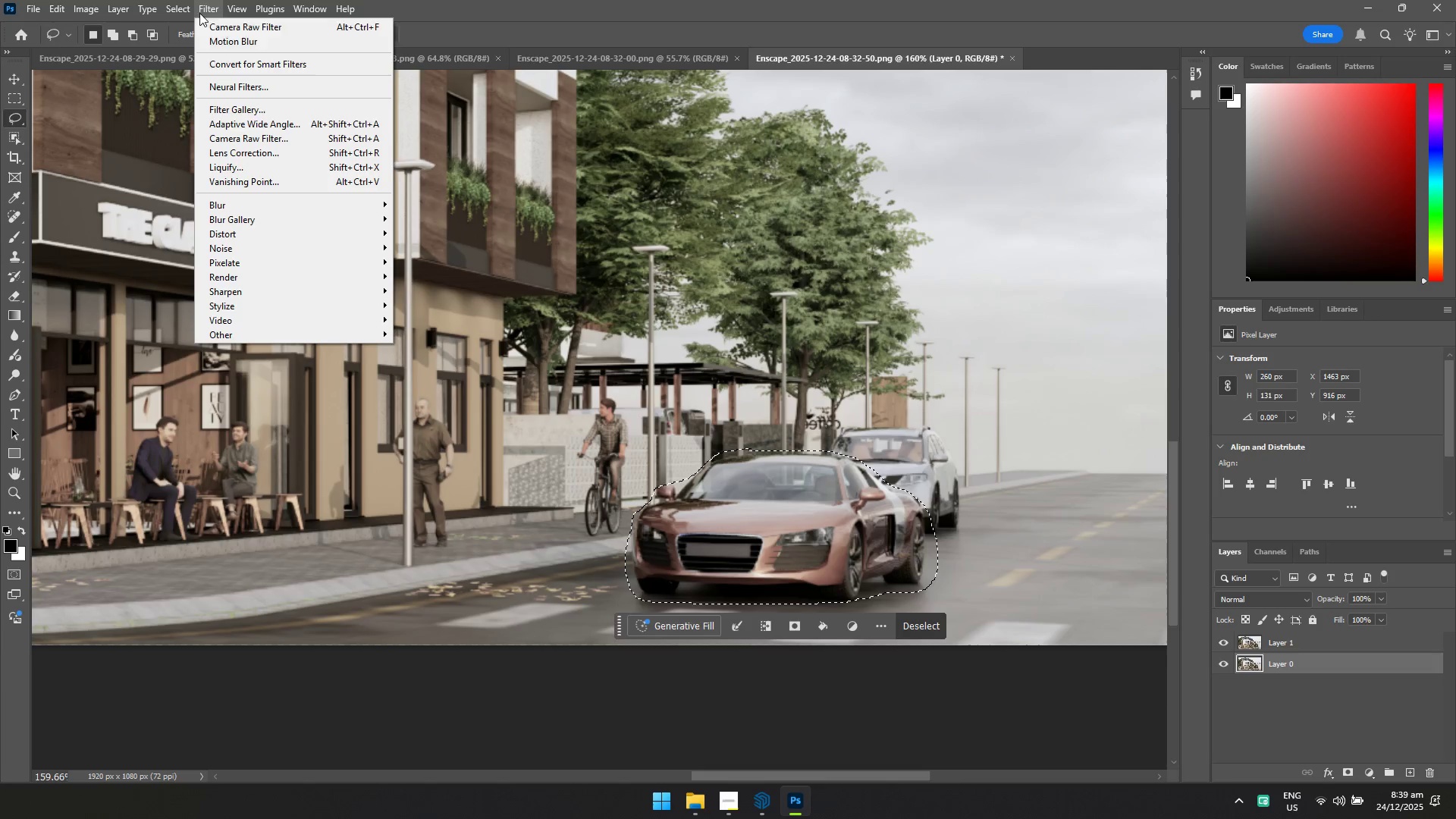 
left_click([221, 202])
 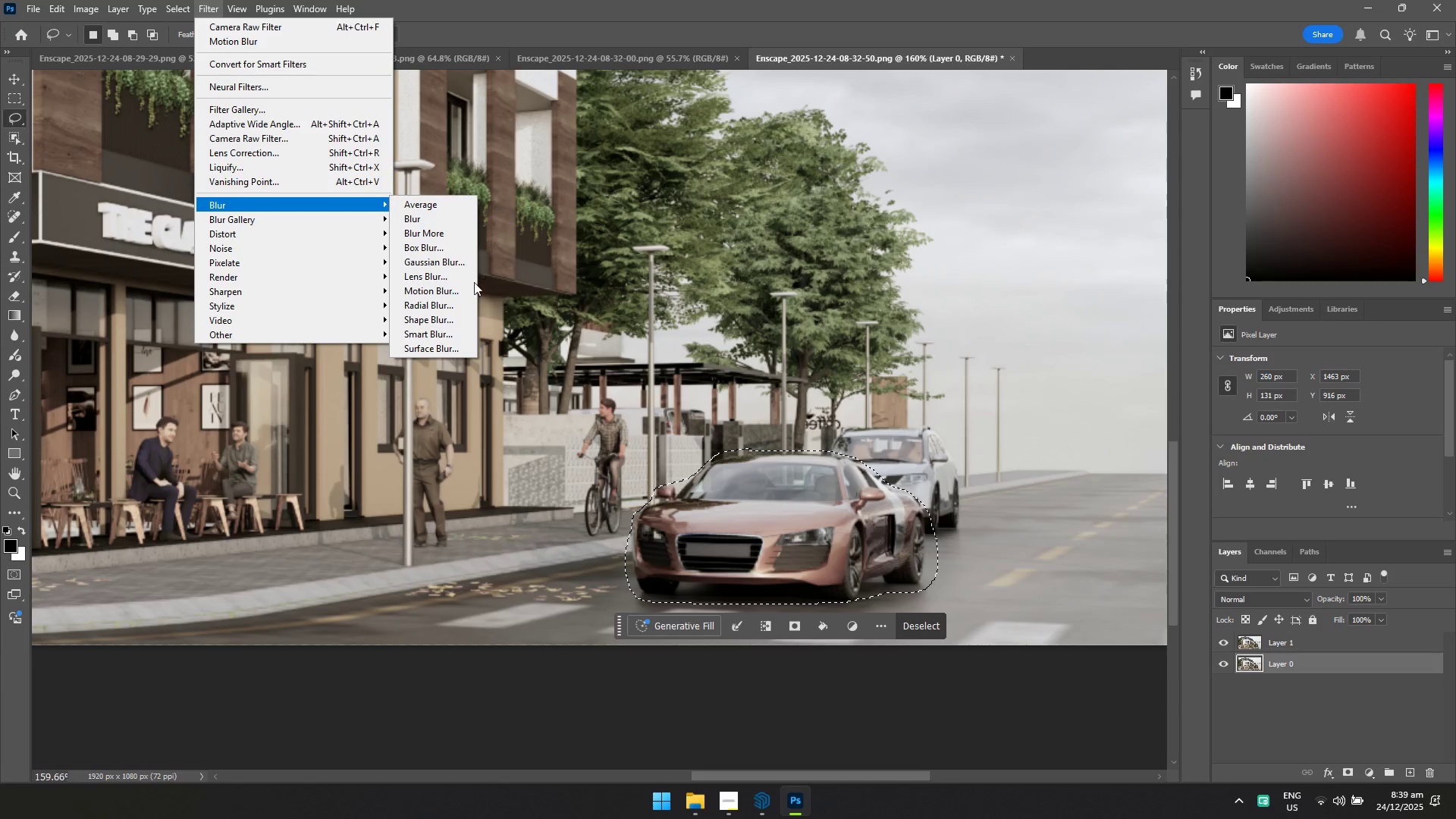 
left_click([456, 287])
 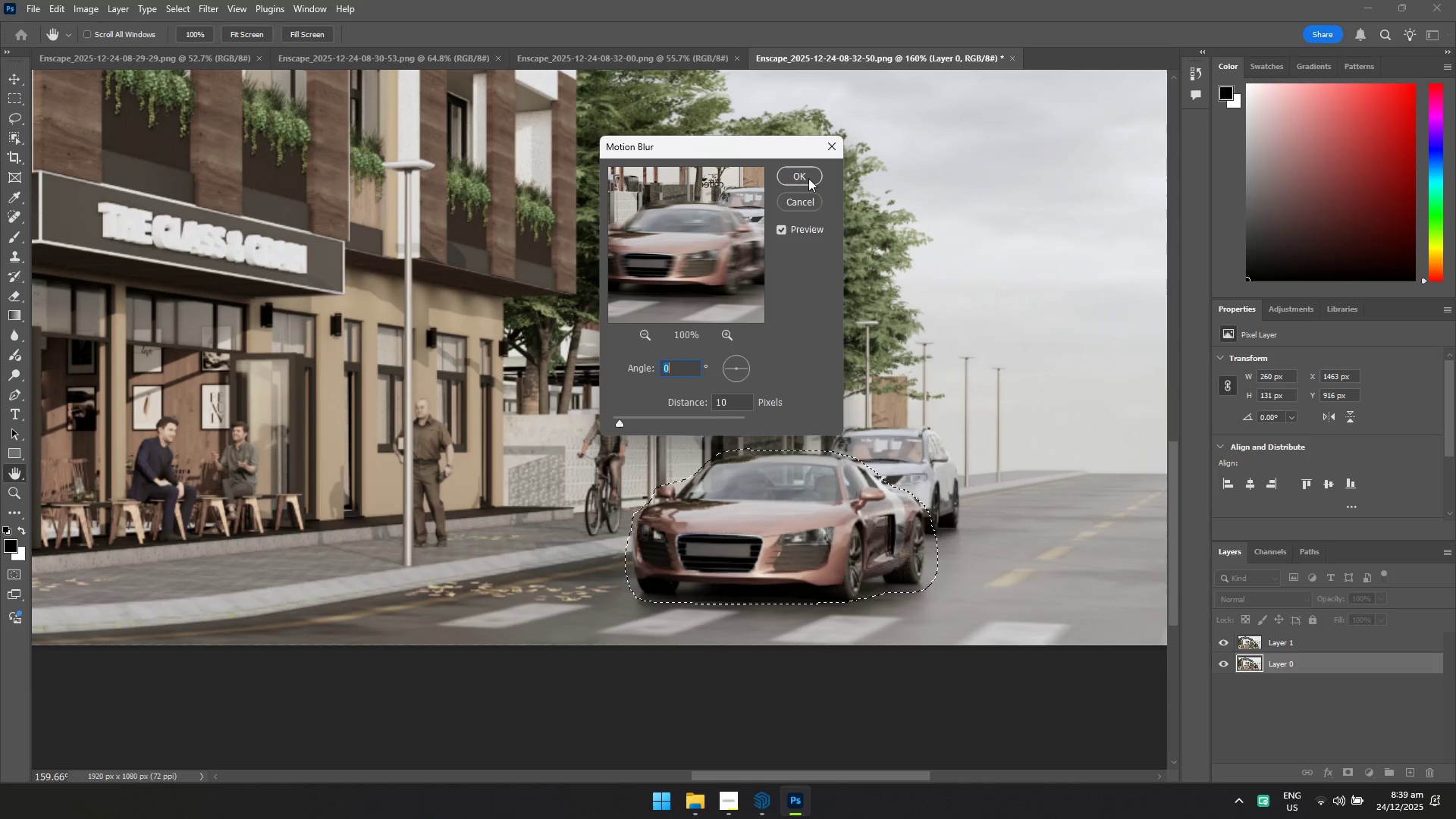 
left_click([800, 168])
 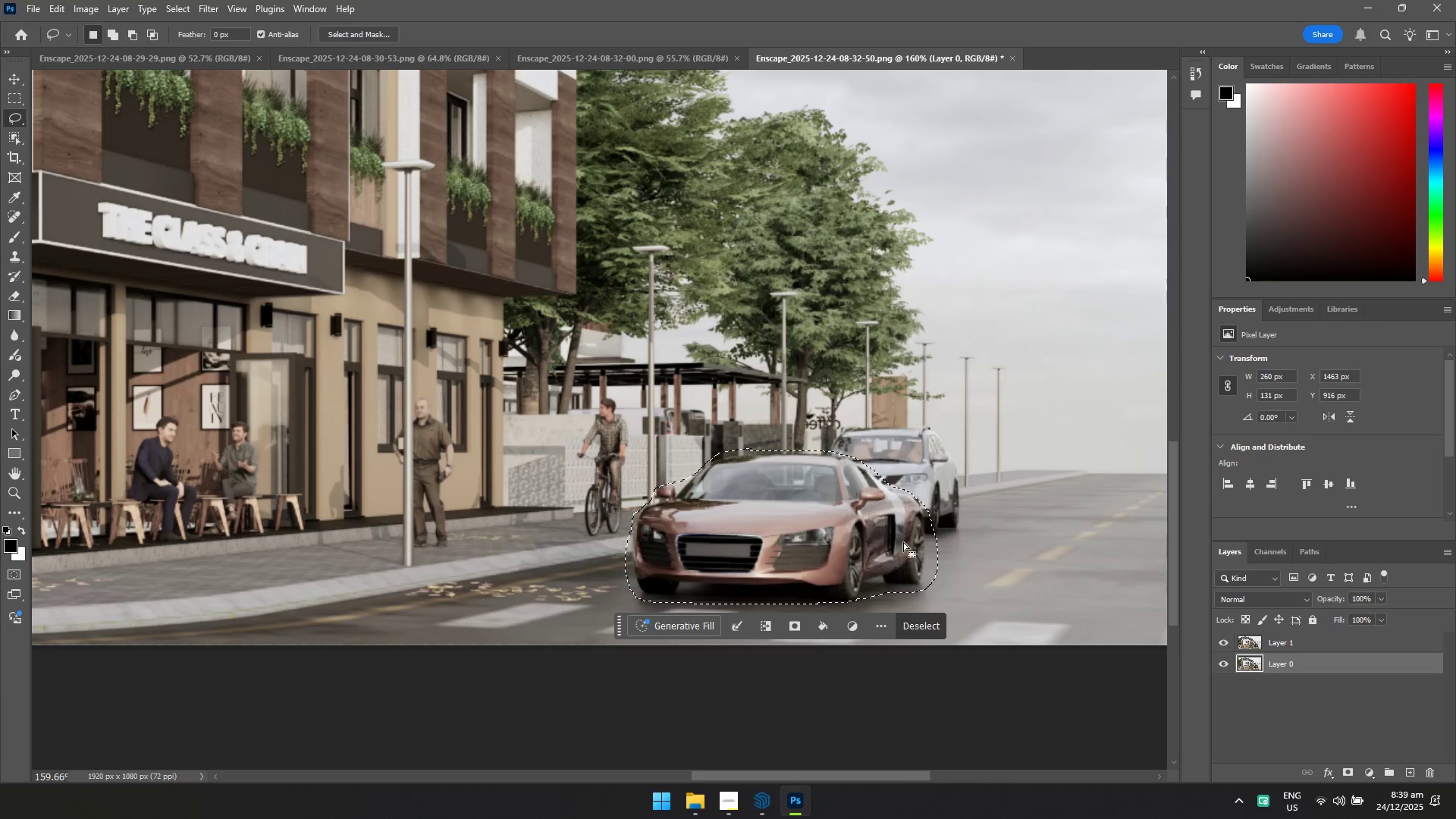 
left_click([922, 626])
 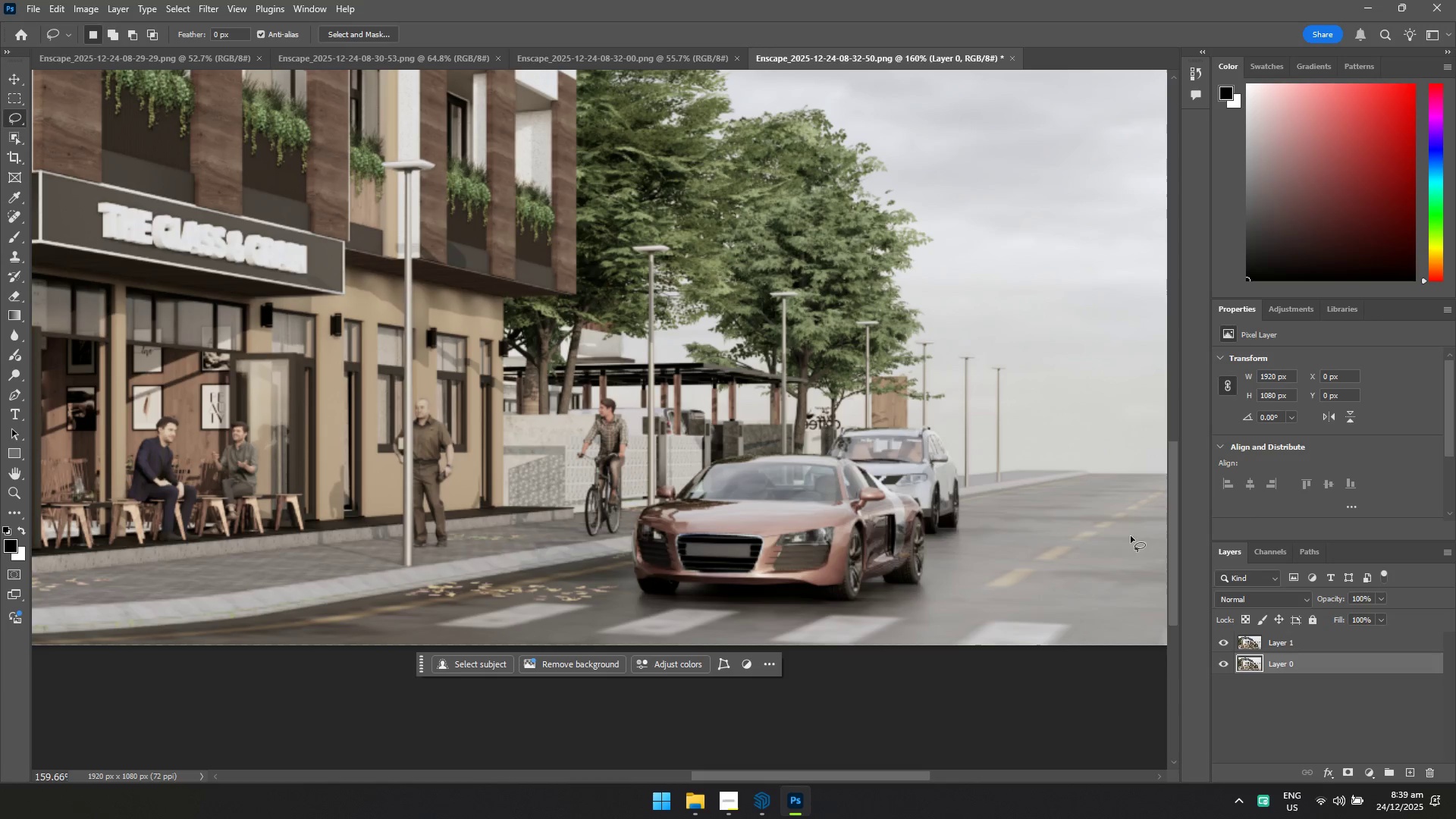 
left_click([1292, 642])
 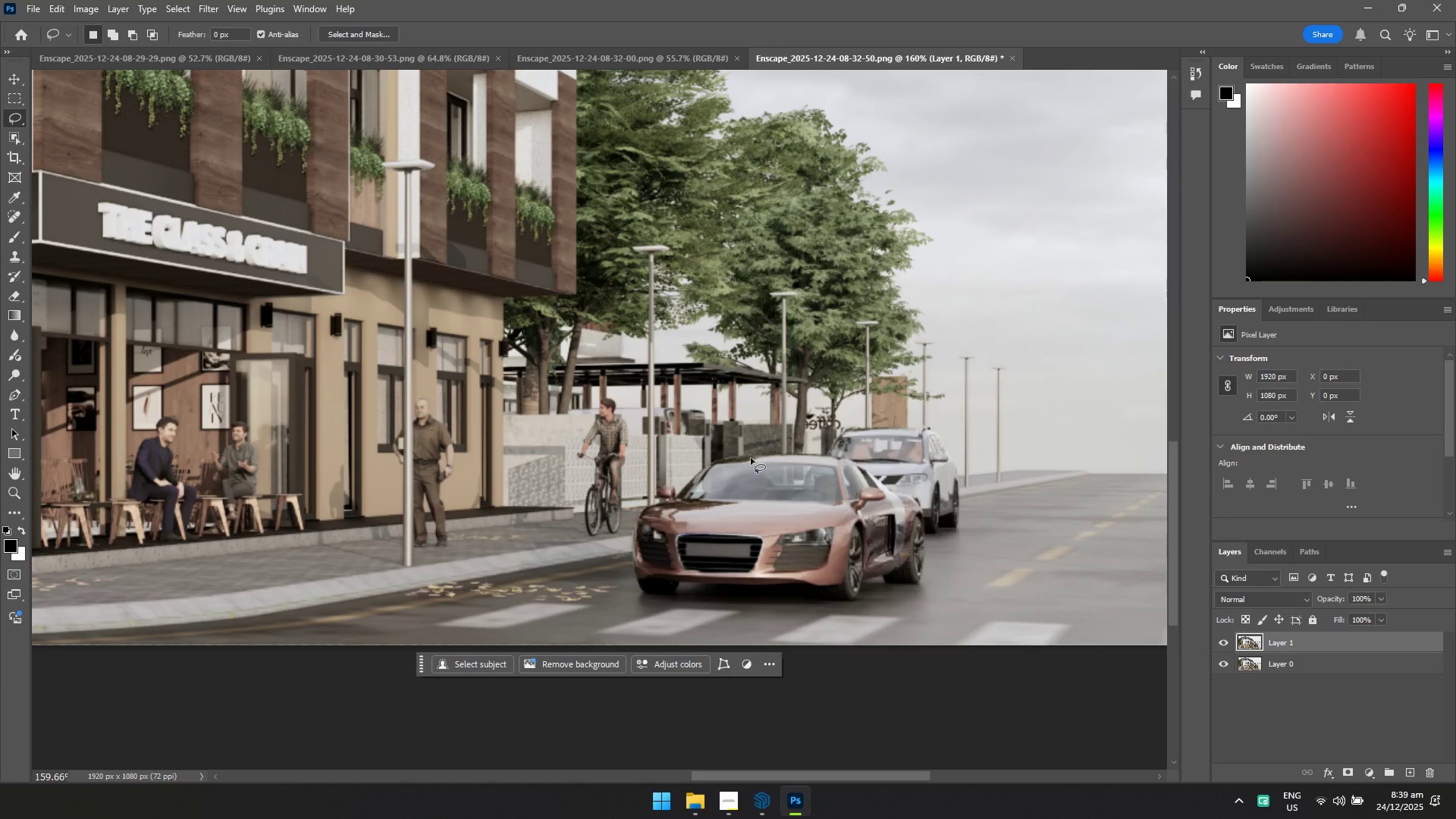 
left_click_drag(start_coordinate=[743, 447], to_coordinate=[754, 452])
 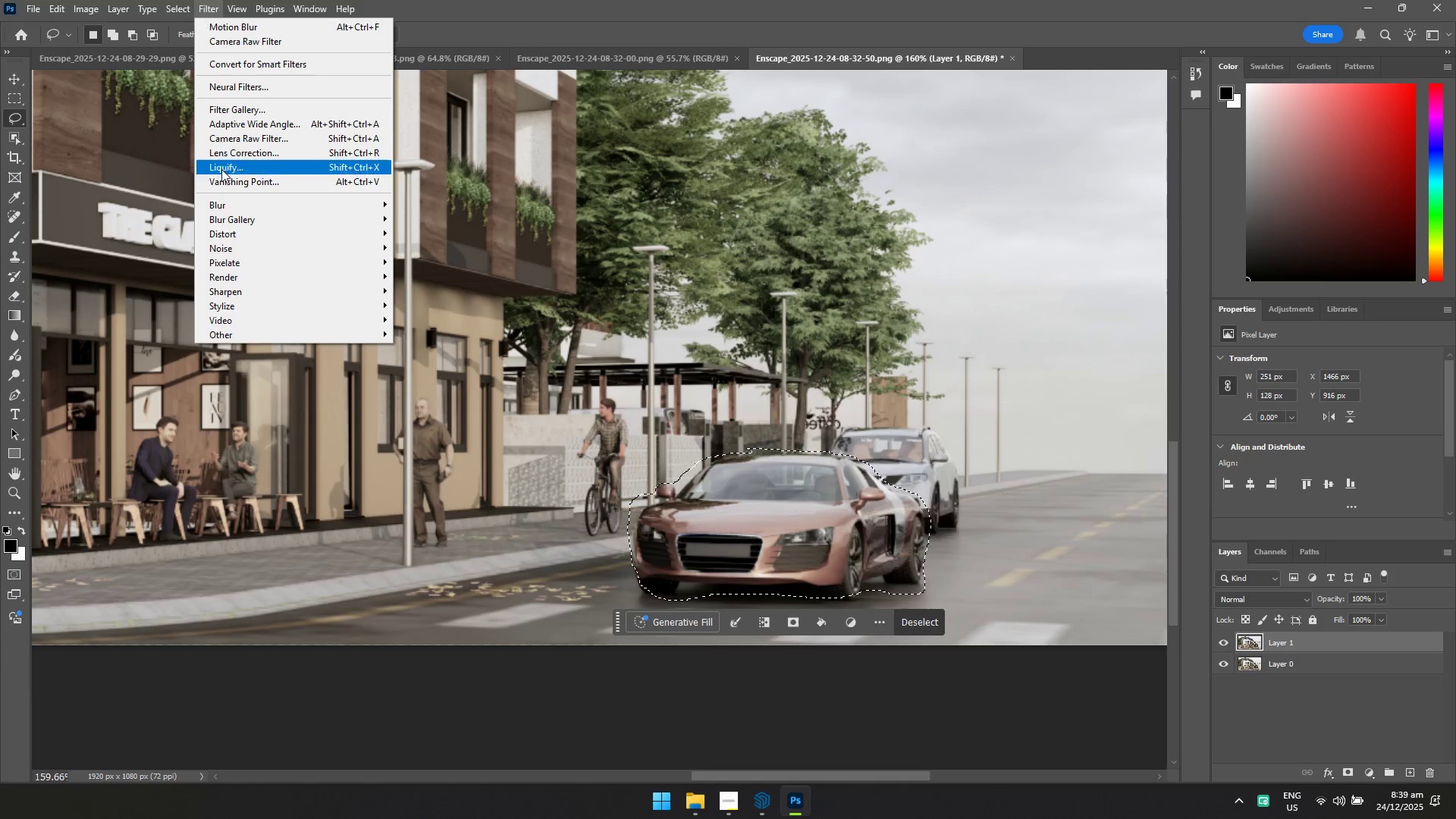 
left_click([228, 203])
 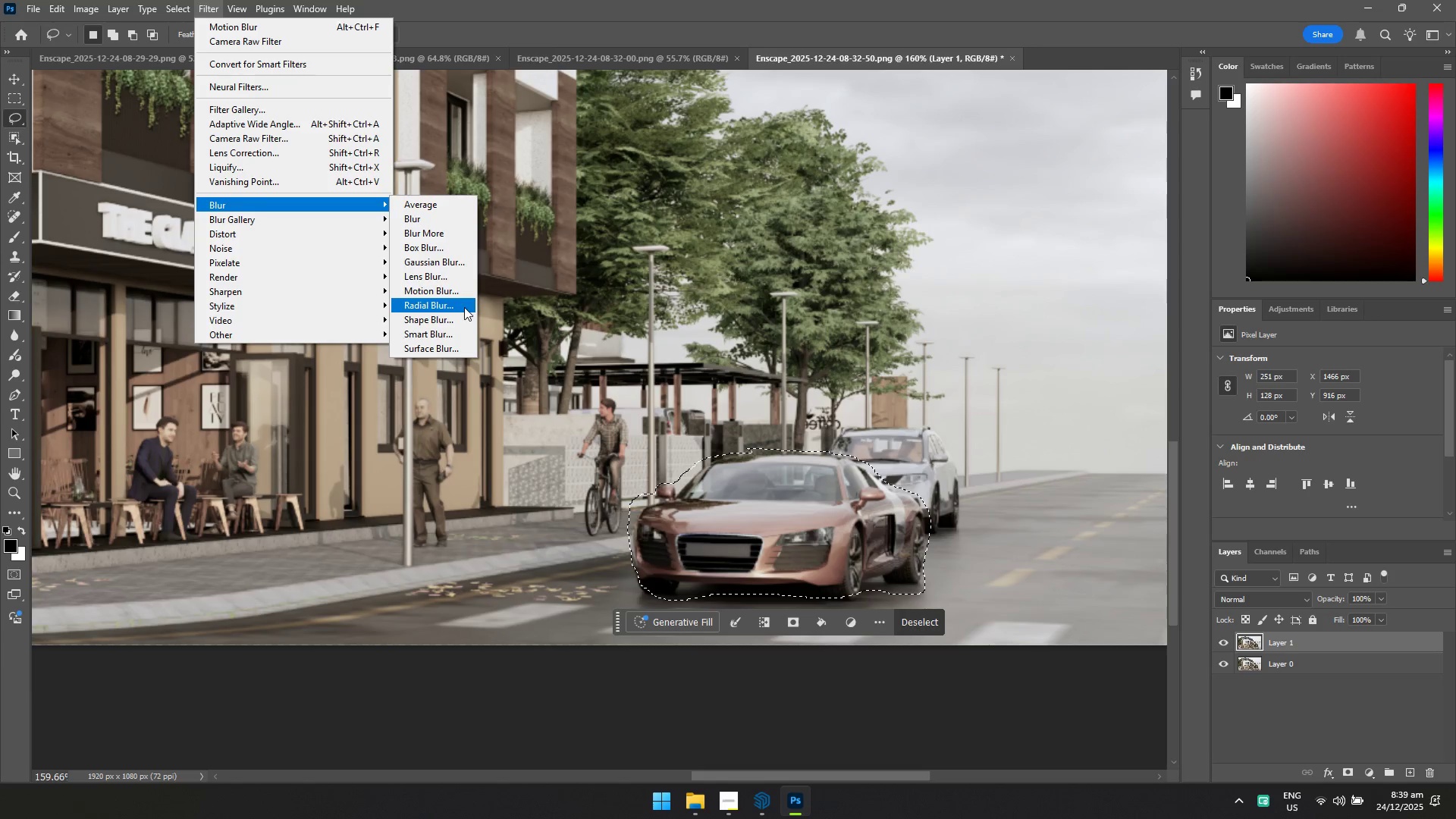 
left_click([455, 292])
 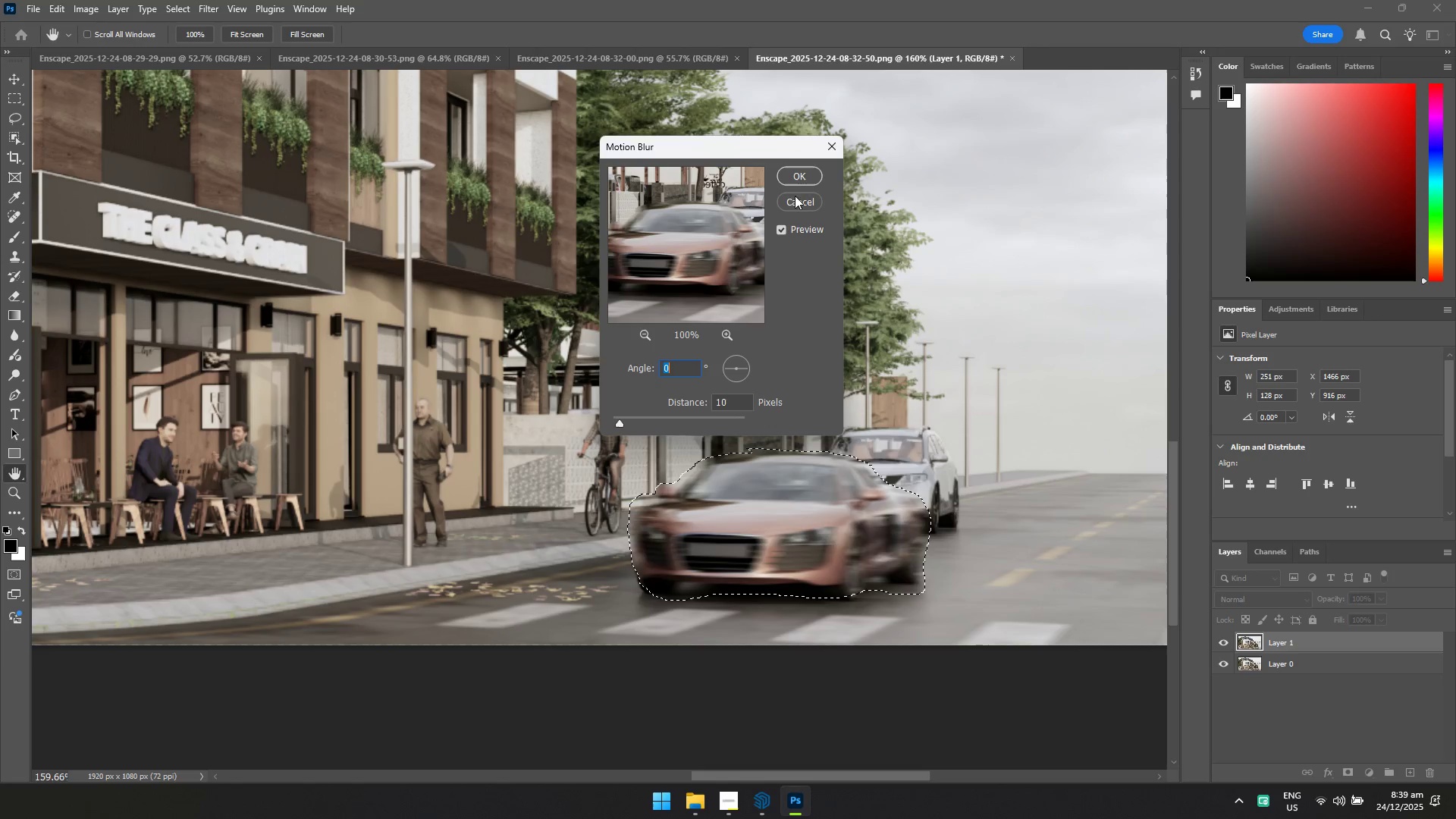 
left_click([796, 170])
 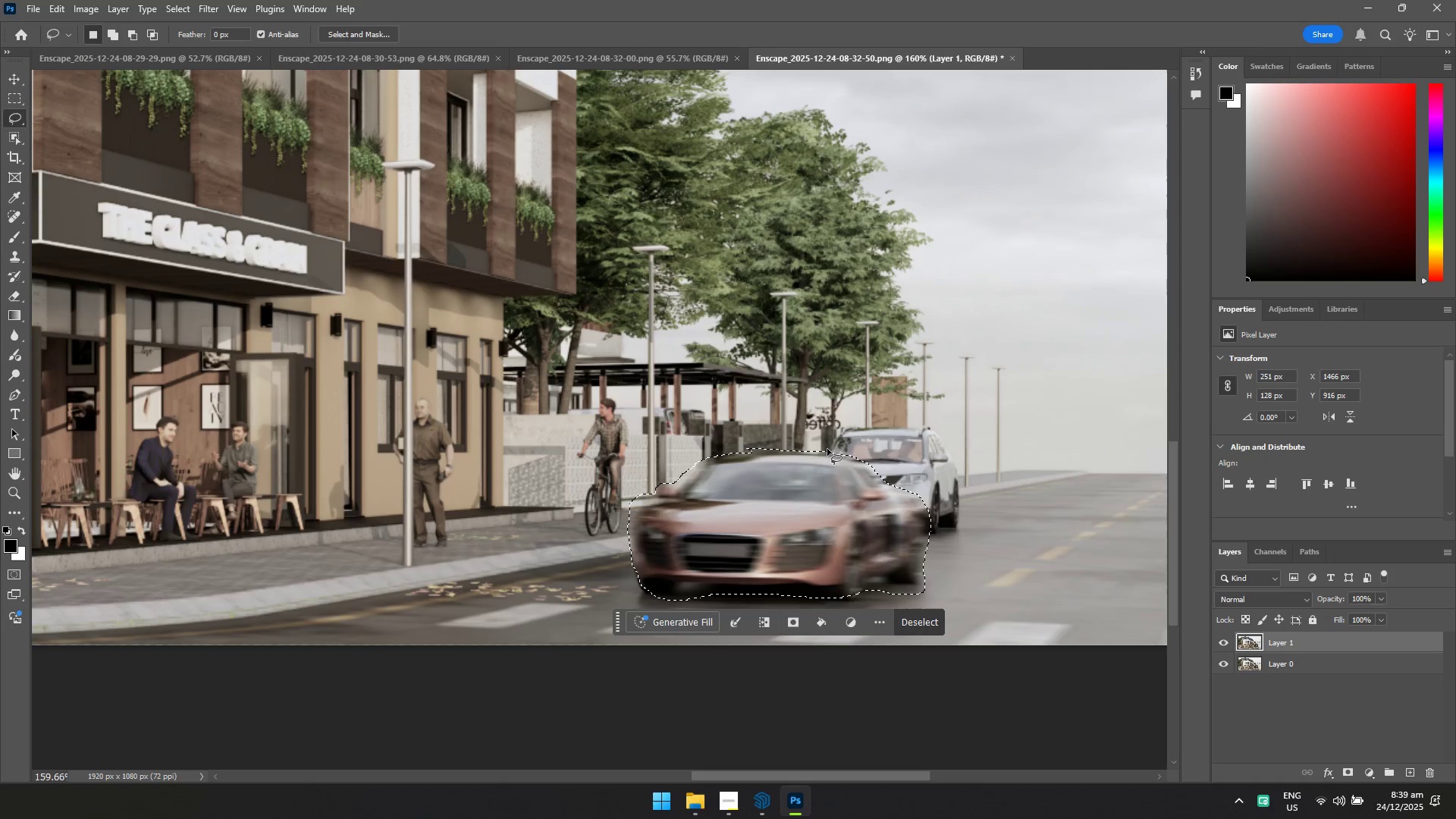 
left_click_drag(start_coordinate=[825, 451], to_coordinate=[816, 450])
 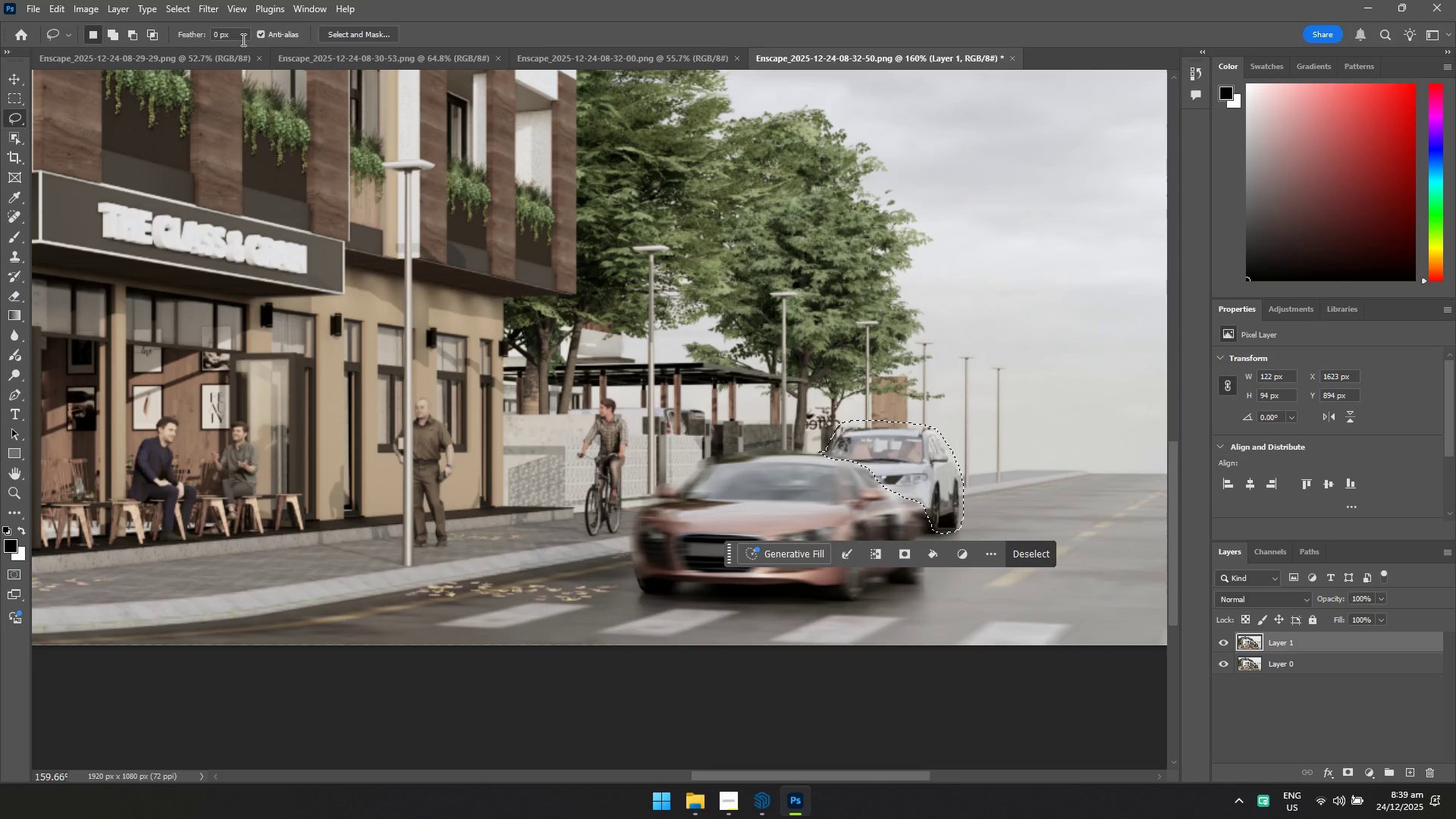 
left_click([206, 8])
 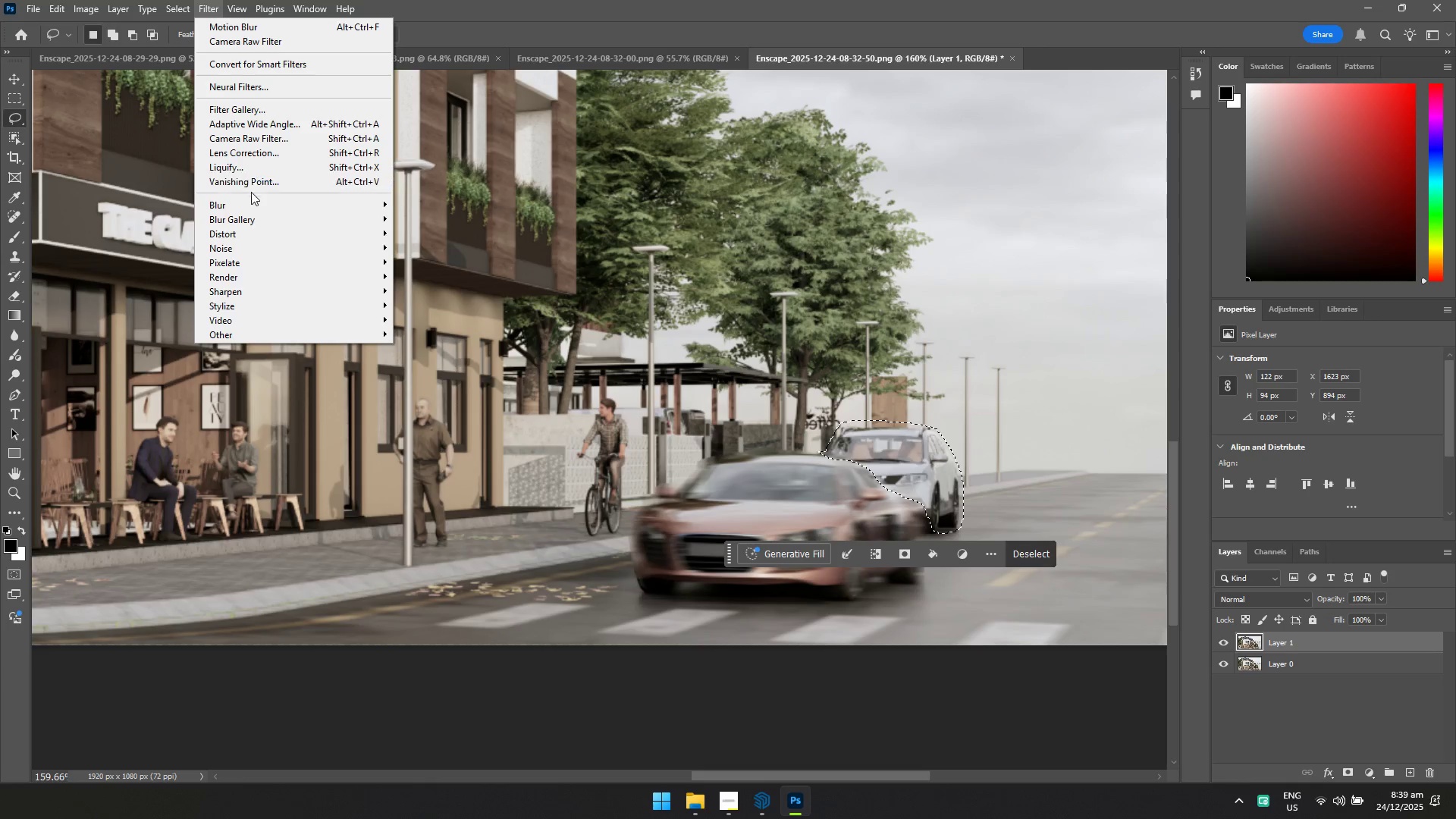 
left_click([249, 200])
 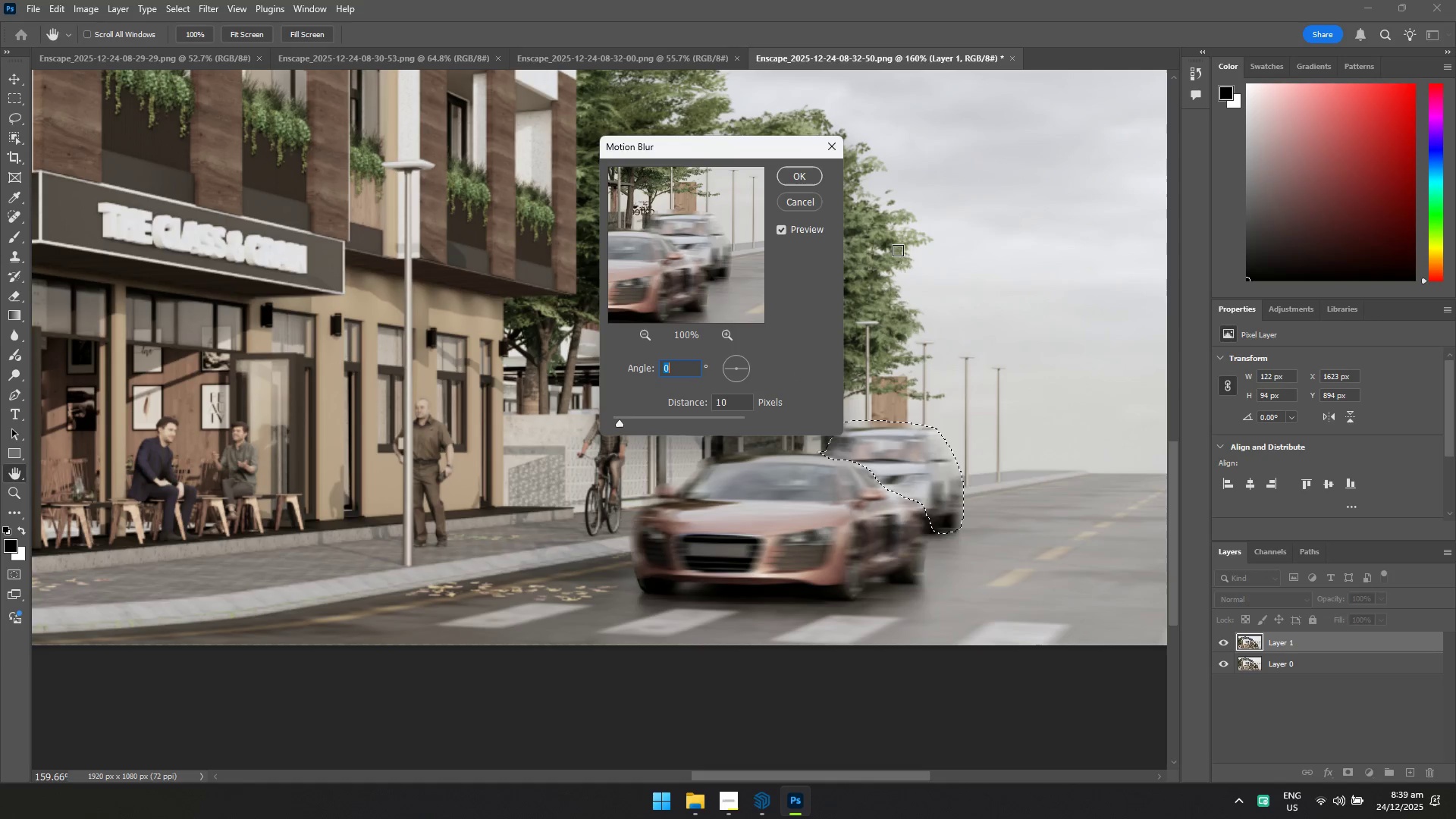 
left_click([777, 170])
 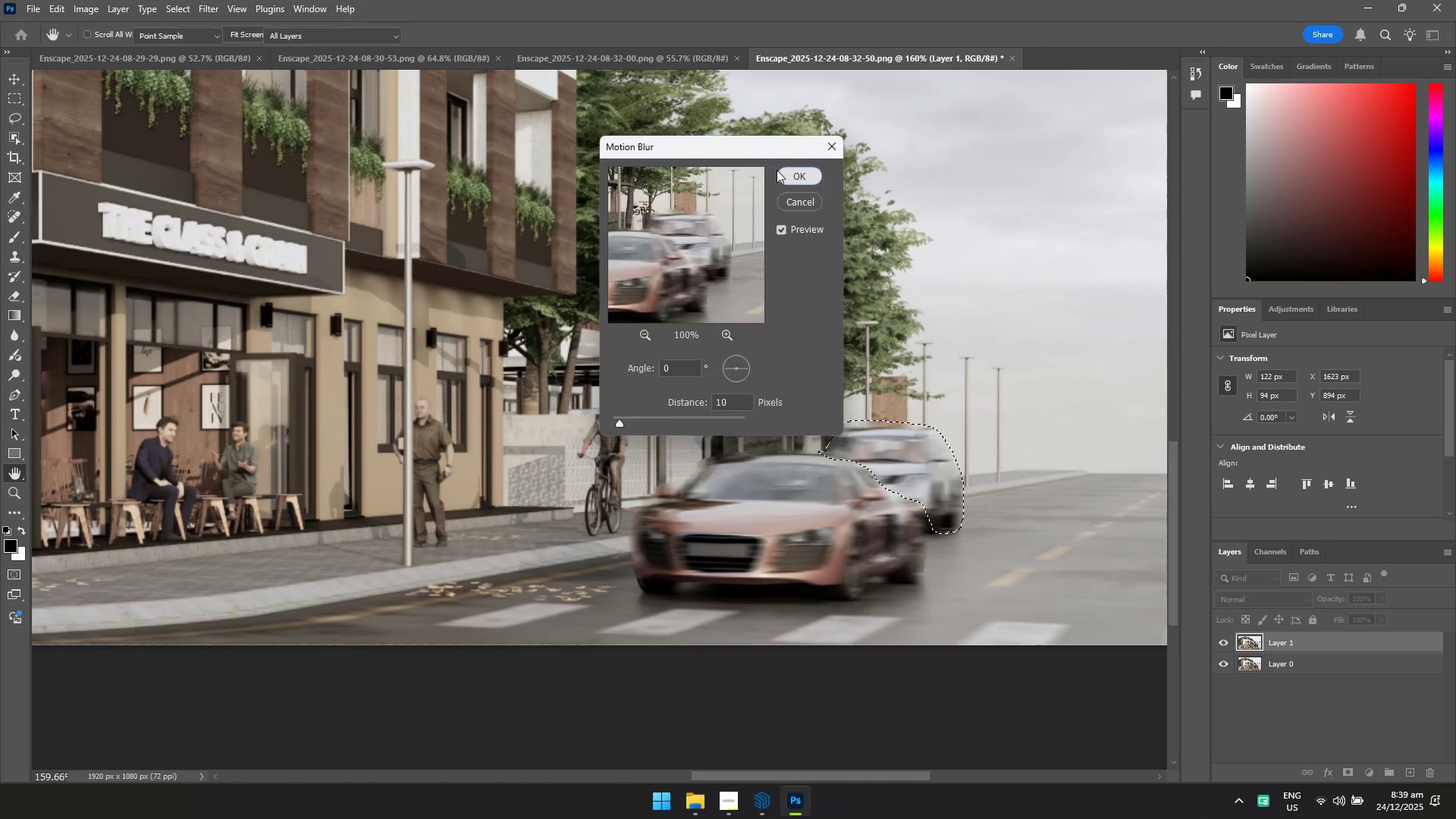 
right_click([791, 215])
 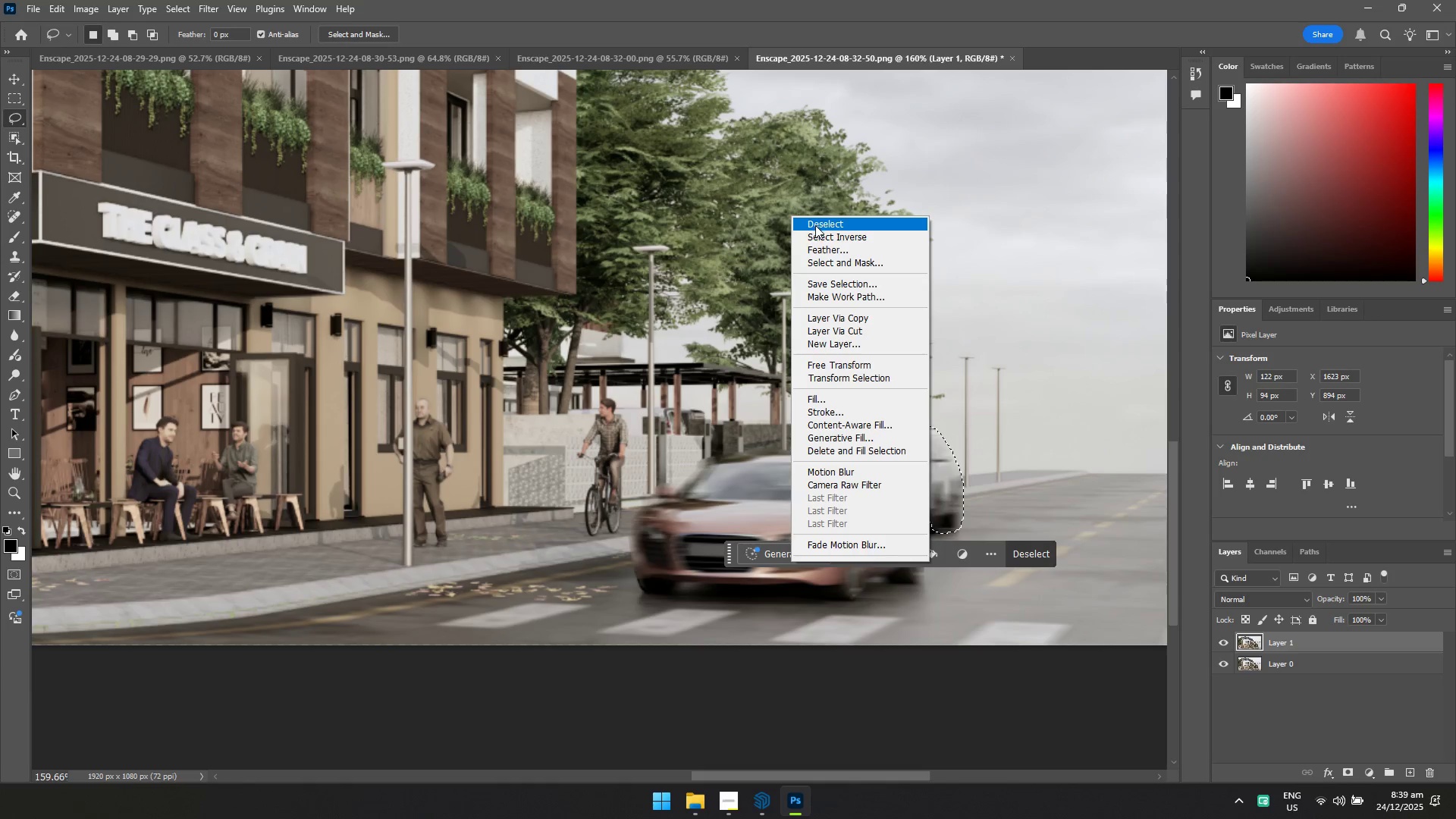 
left_click([816, 226])
 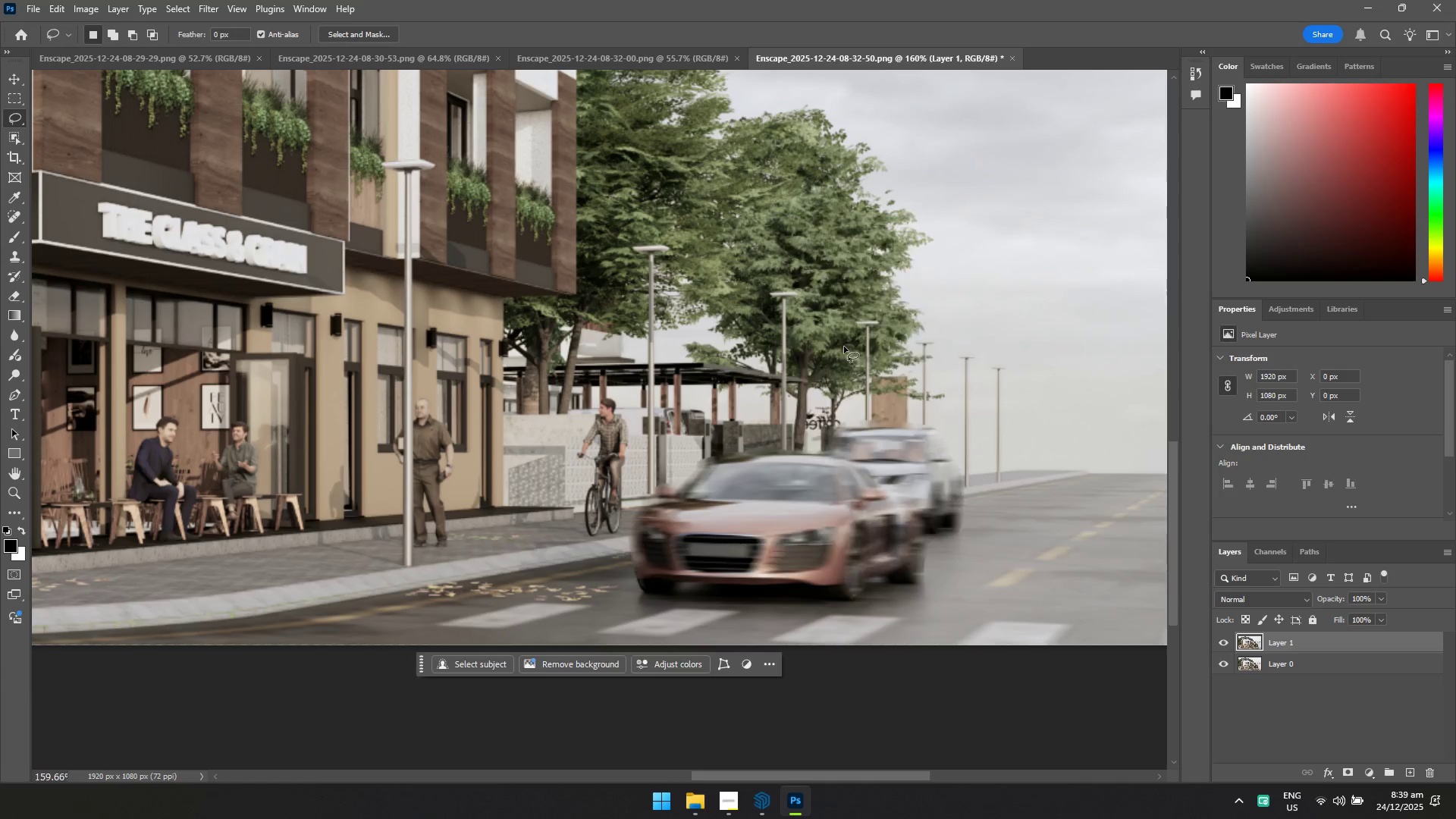 
hold_key(key=Space, duration=0.62)
 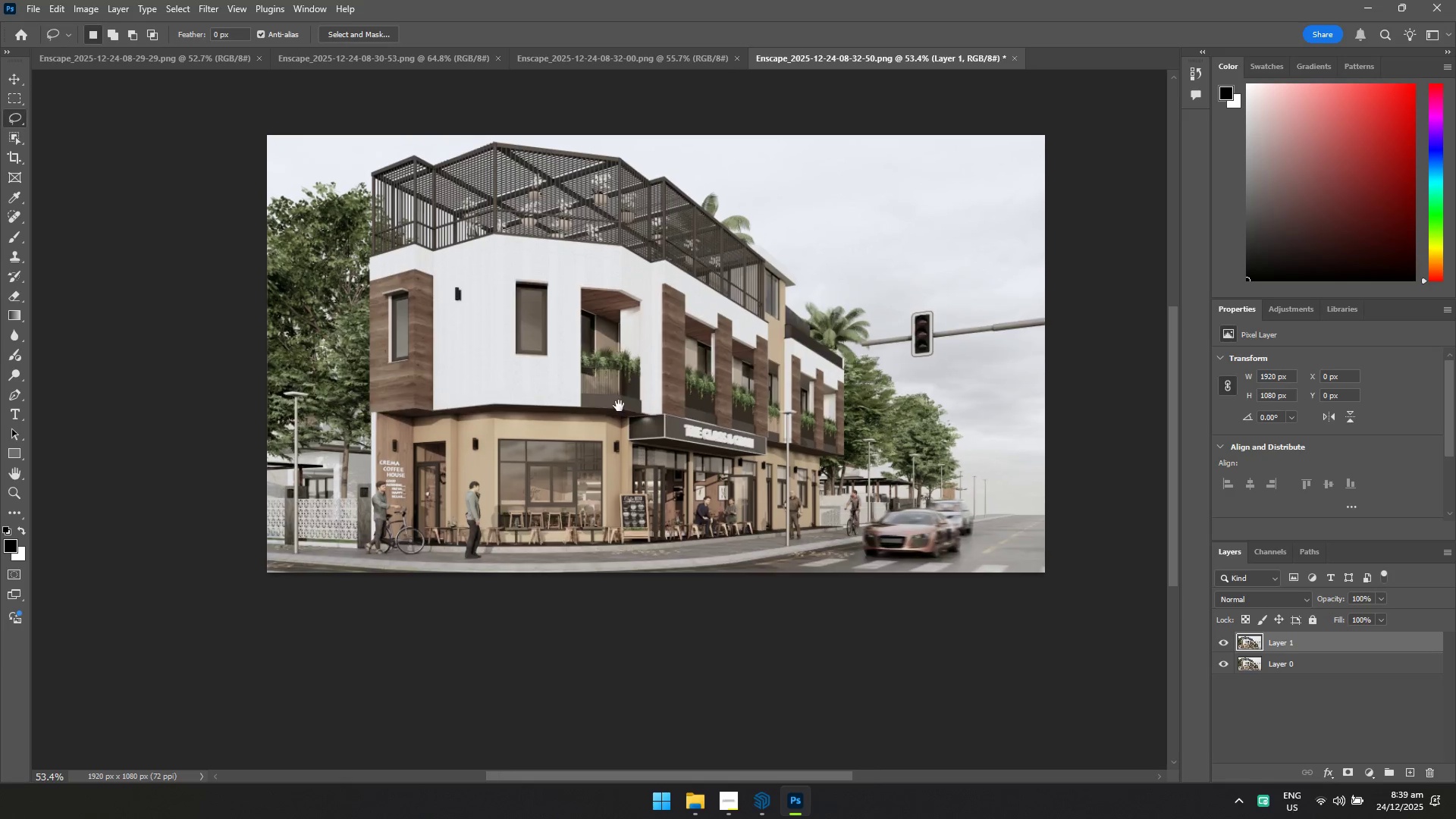 
hold_key(key=ControlLeft, duration=0.61)
left_click_drag(start_coordinate=[863, 414], to_coordinate=[794, 432])
 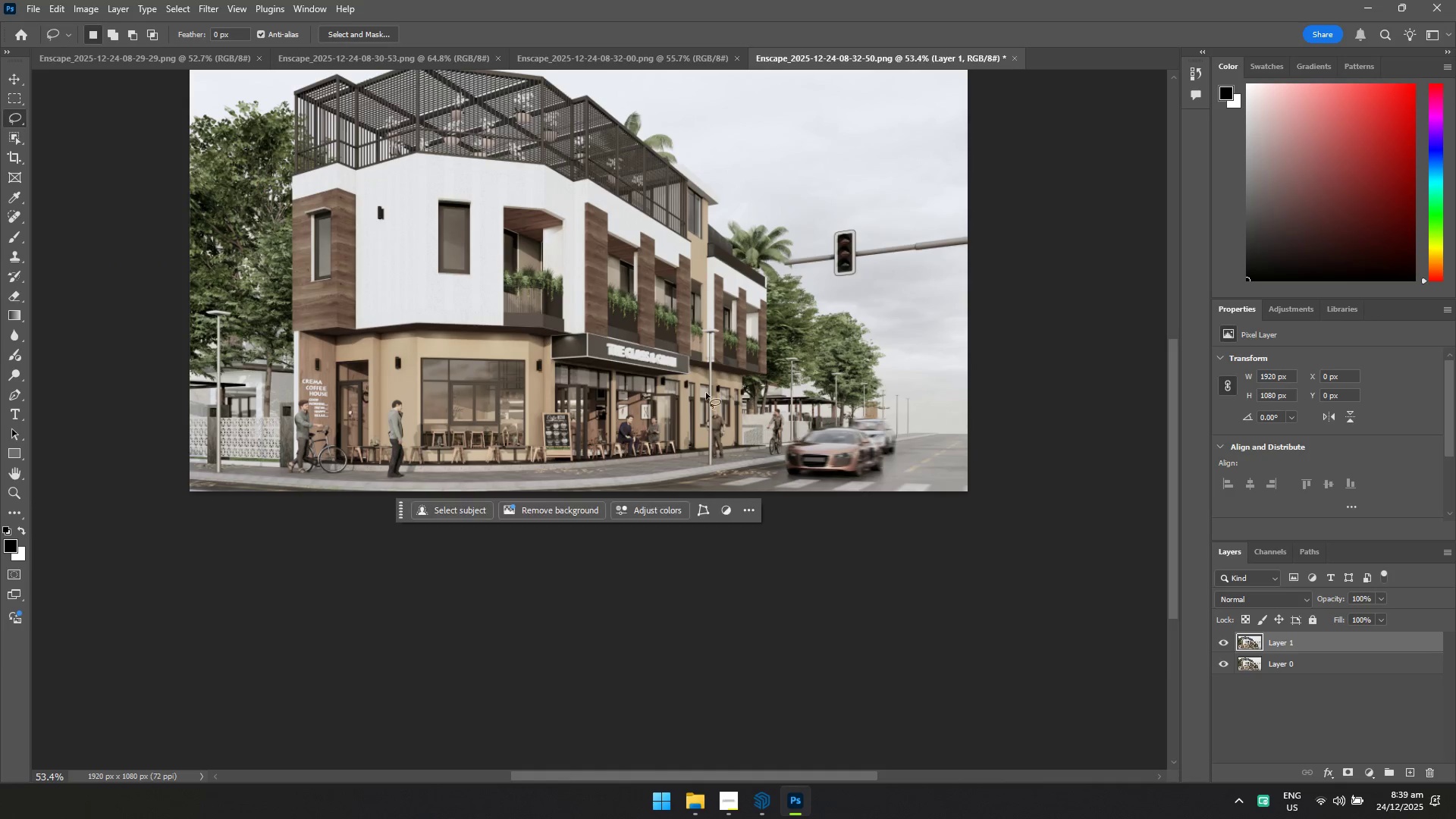 
hold_key(key=Space, duration=0.73)
 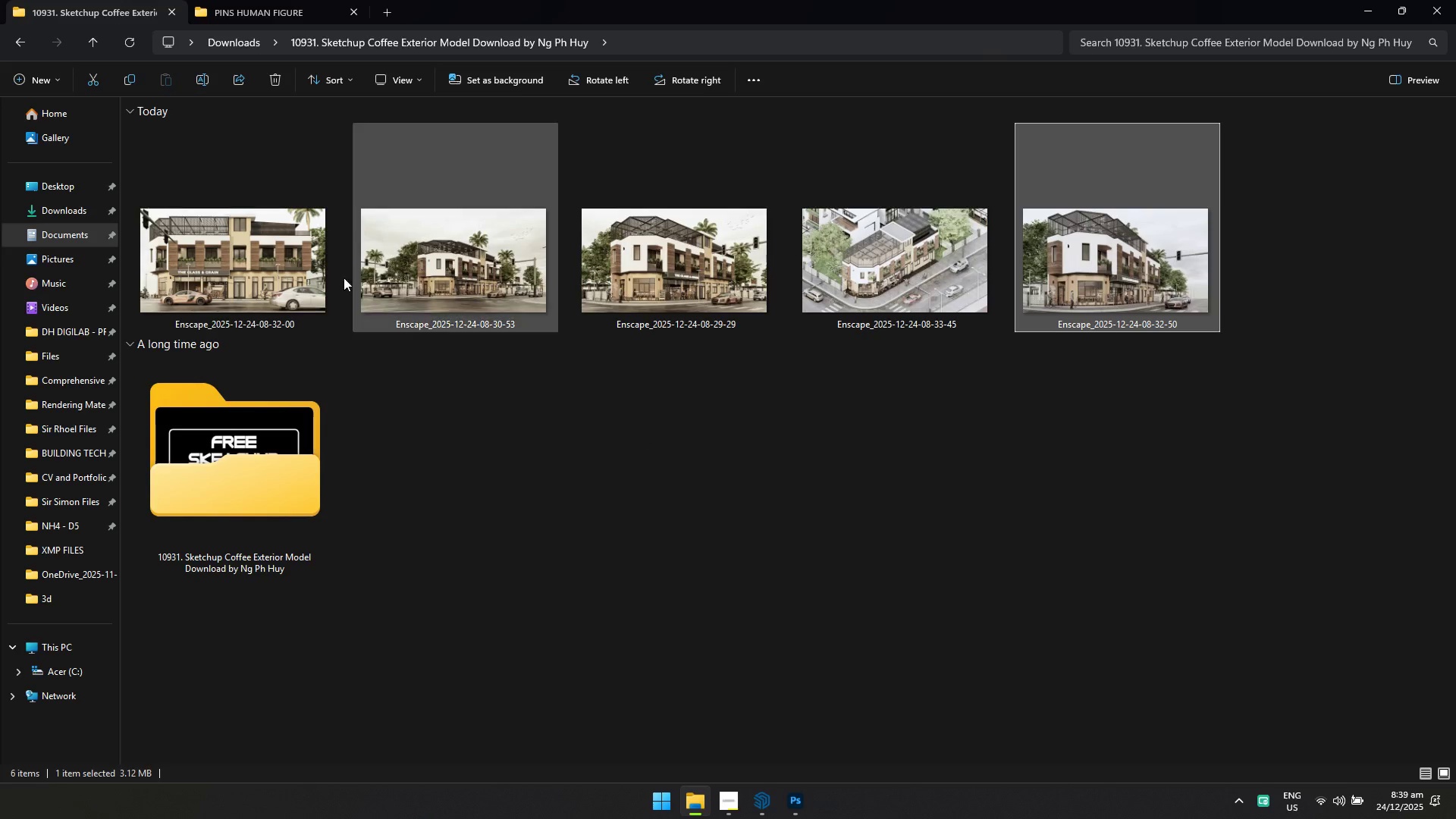 
left_click_drag(start_coordinate=[541, 325], to_coordinate=[646, 440])
 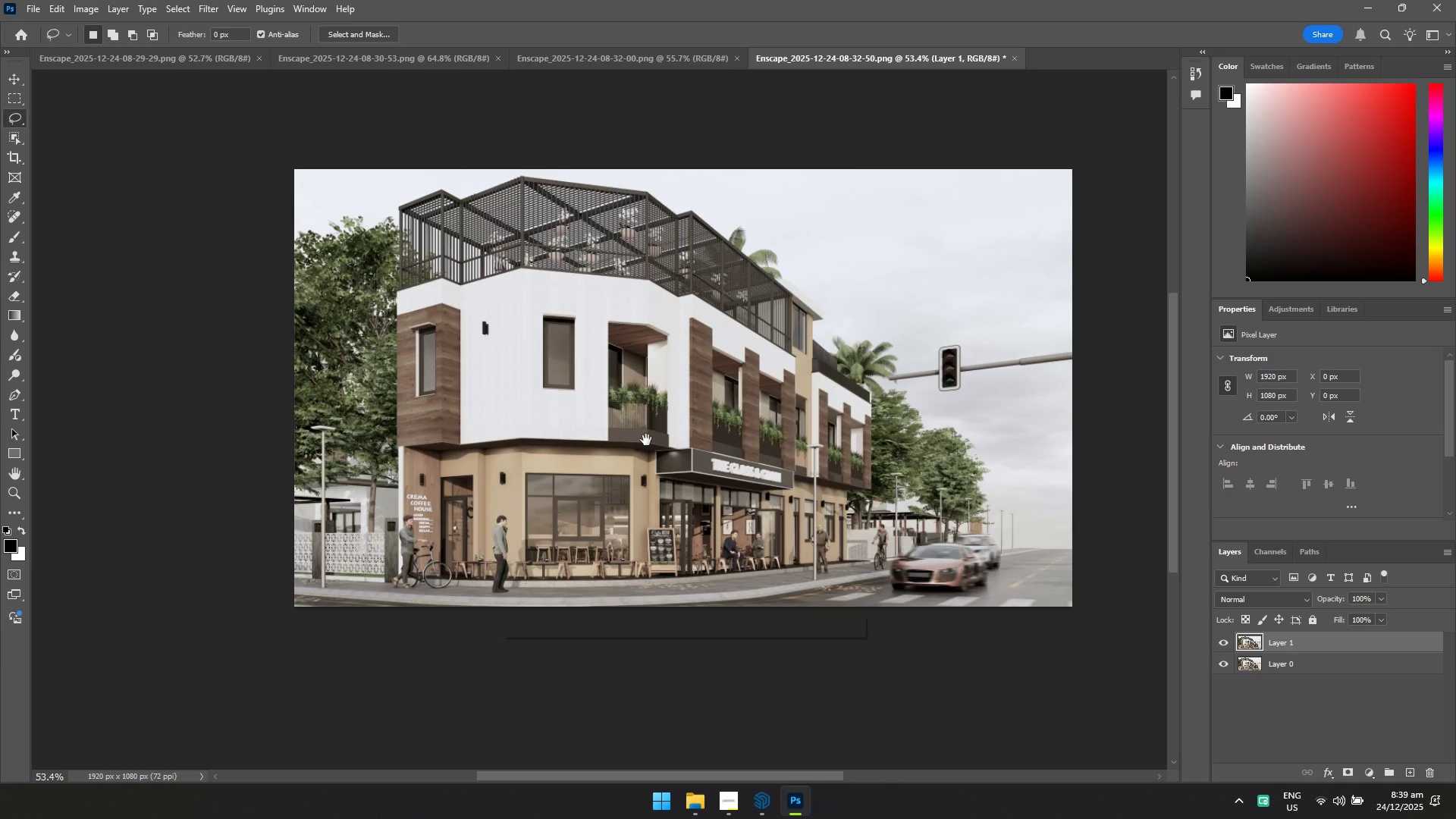 
key(Alt+AltLeft)
 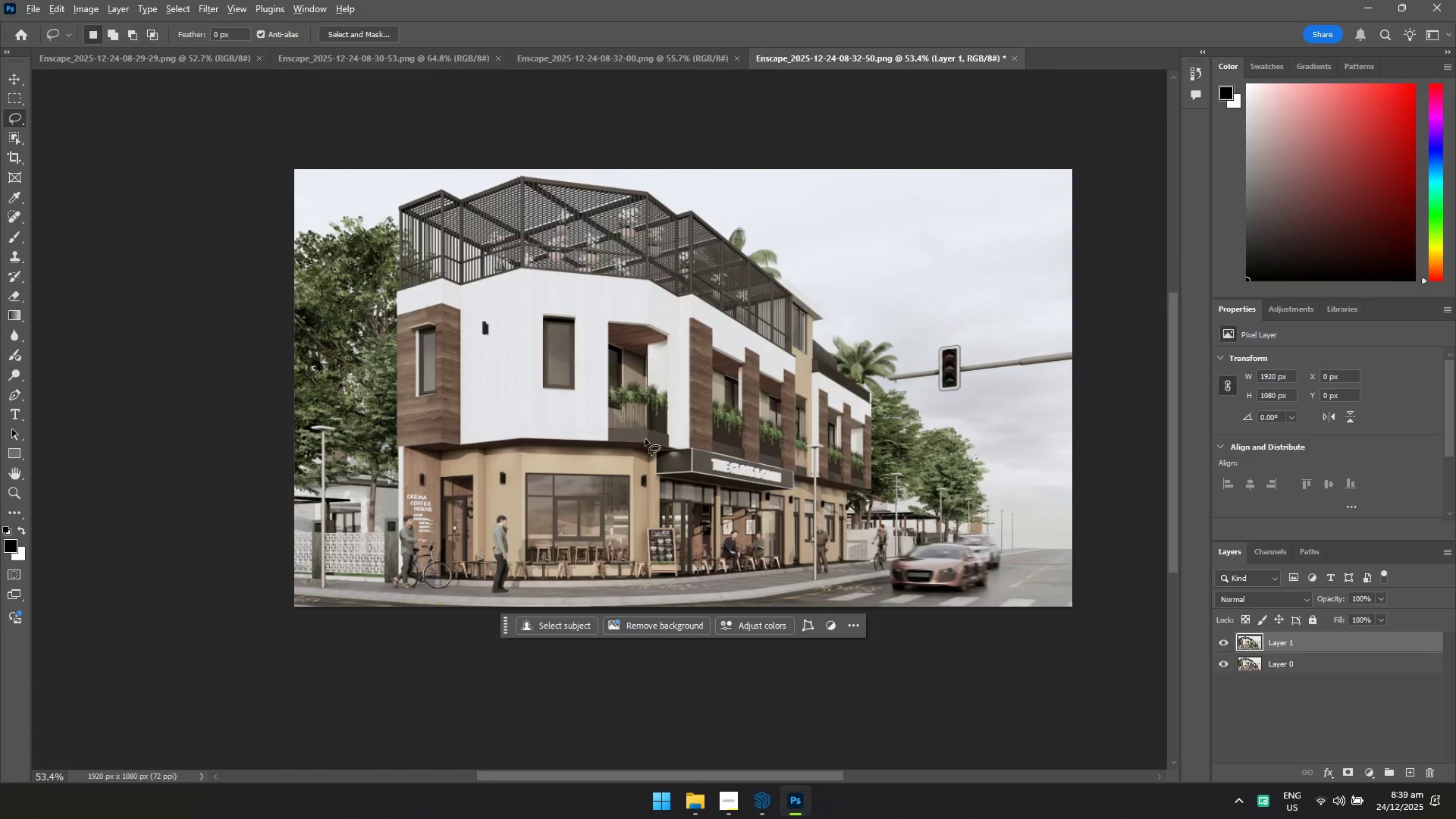 
key(Alt+Tab)
 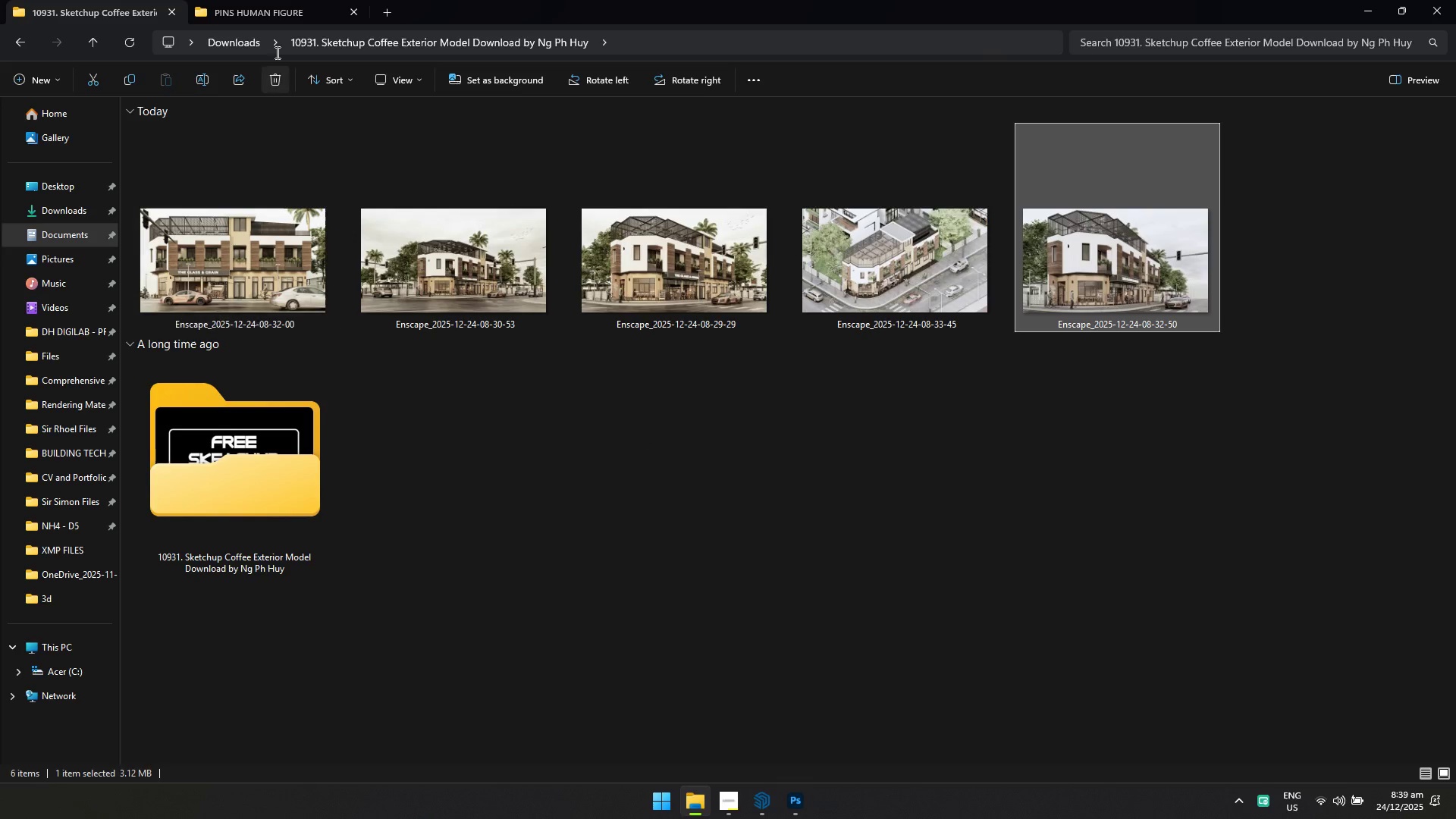 
left_click([273, 8])
 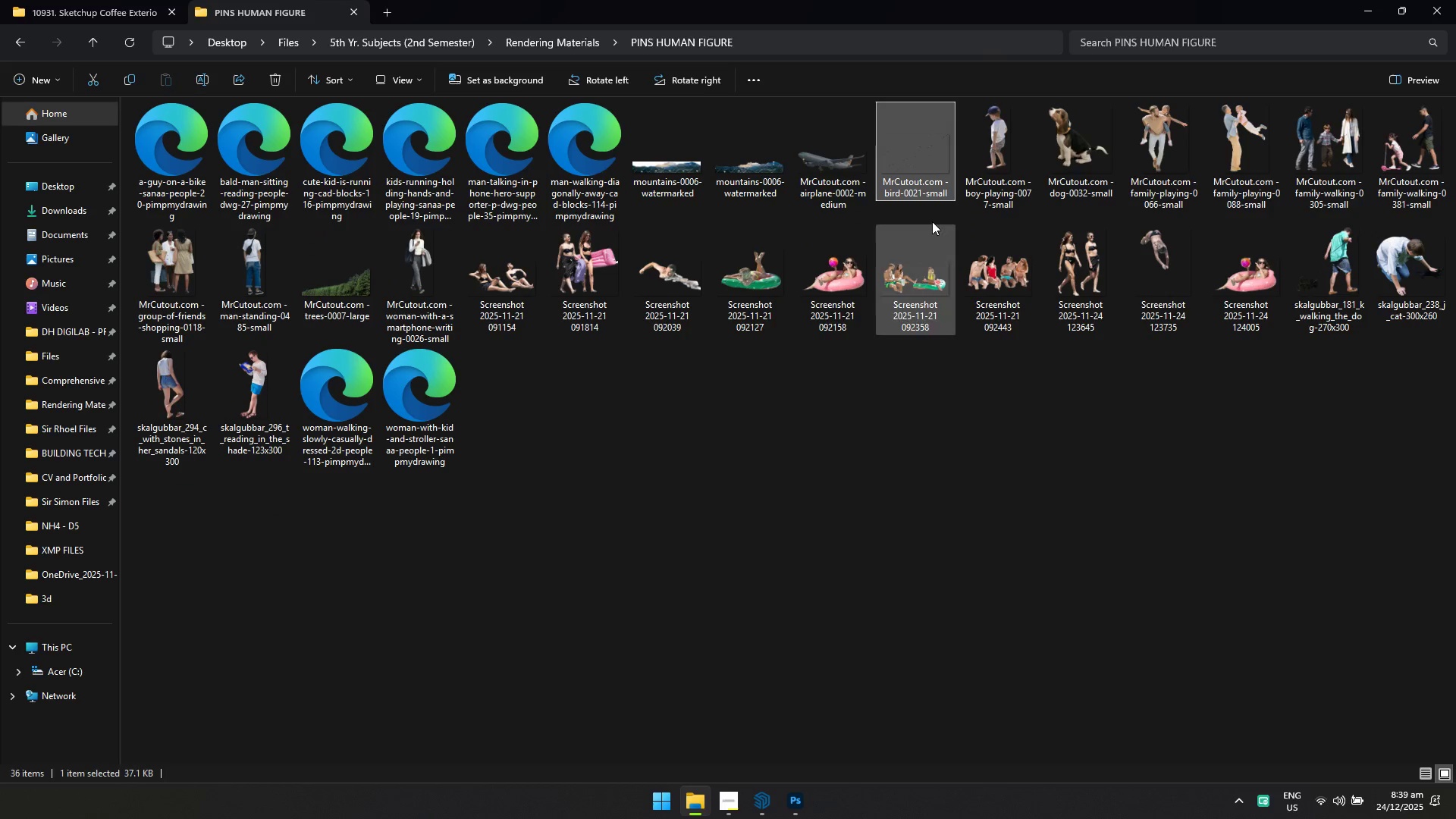 
left_click_drag(start_coordinate=[909, 167], to_coordinate=[960, 348])
 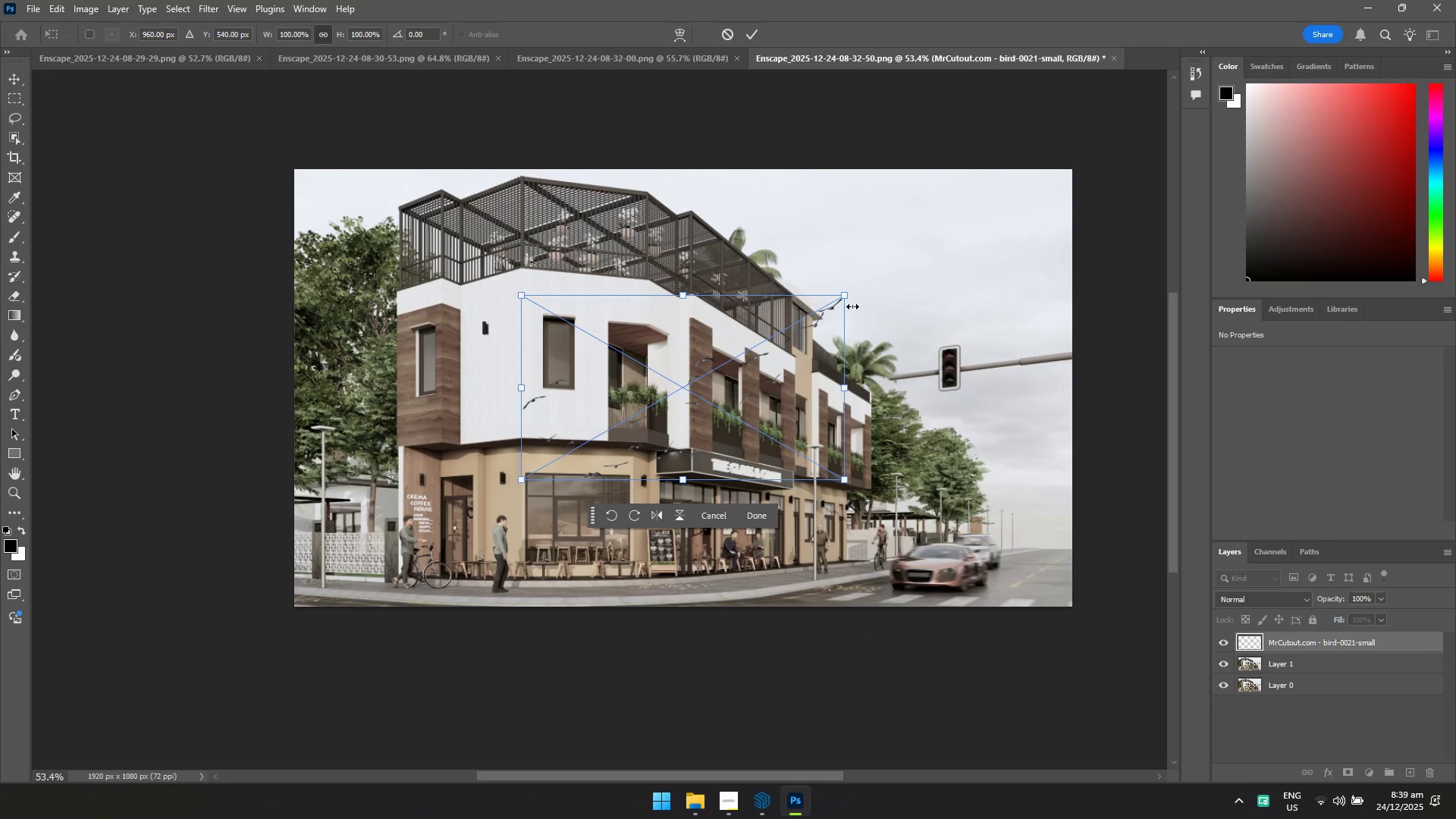 
left_click_drag(start_coordinate=[846, 300], to_coordinate=[670, 422])
 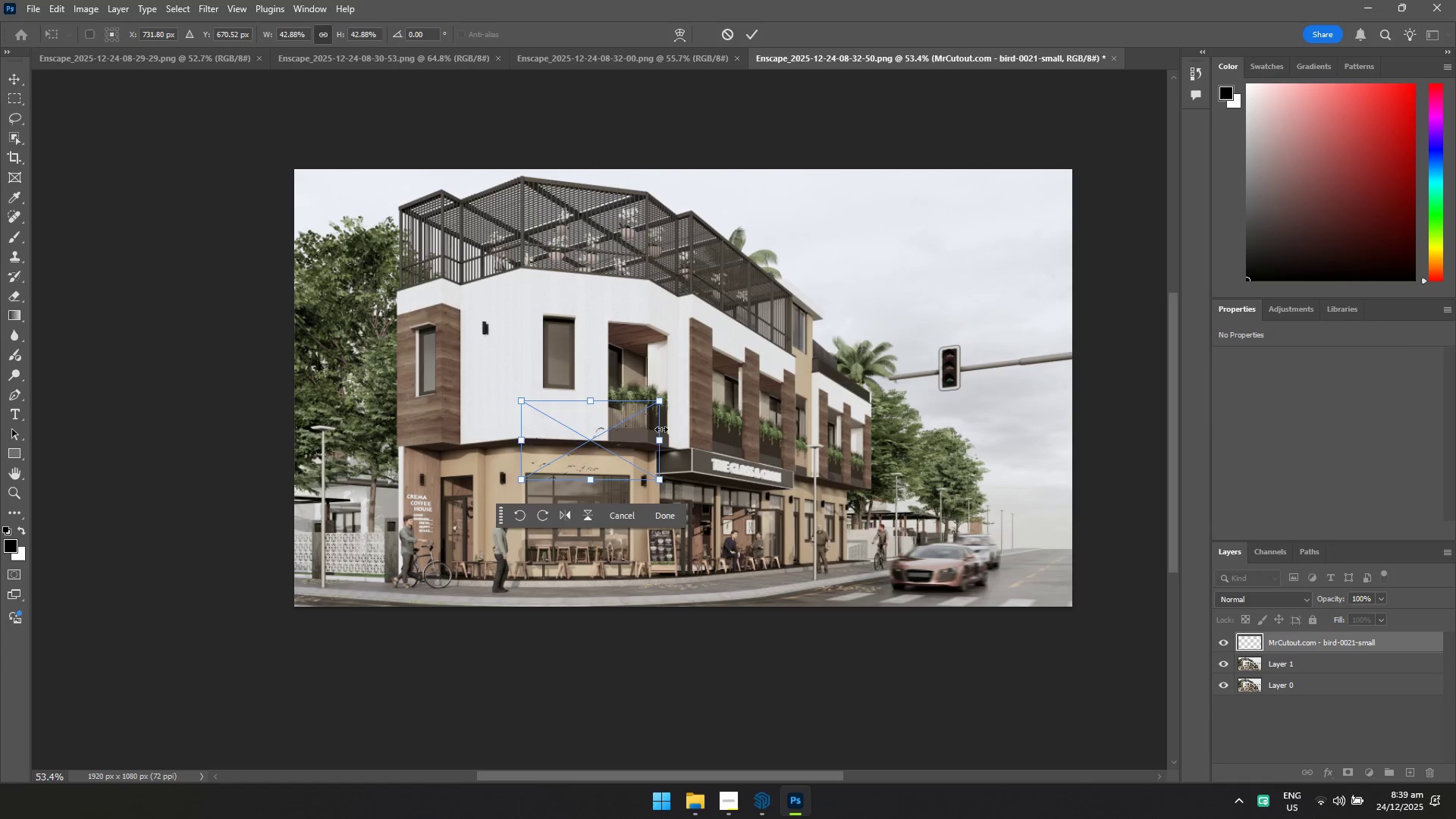 
left_click_drag(start_coordinate=[592, 453], to_coordinate=[946, 250])
 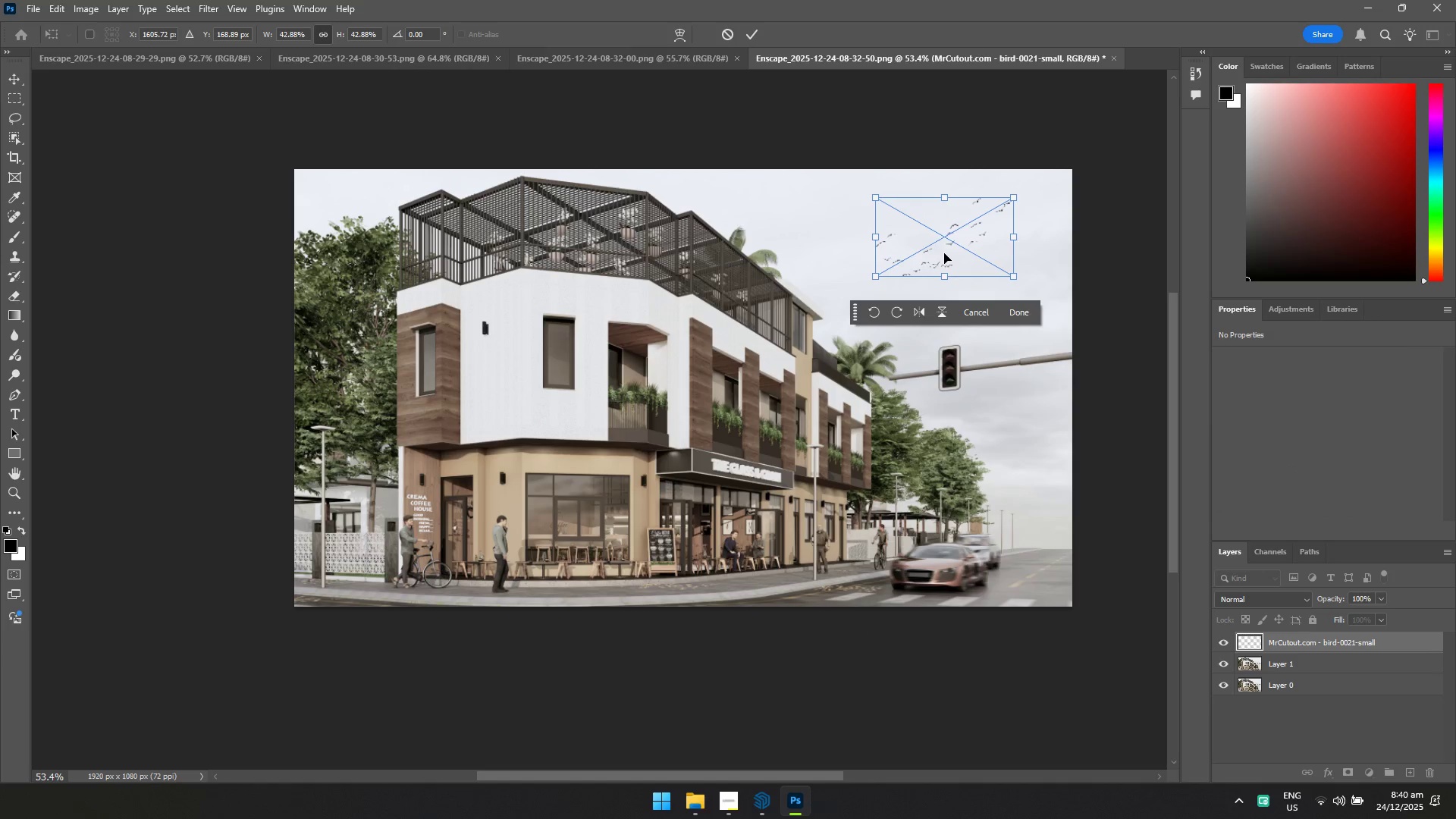 
key(Enter)
 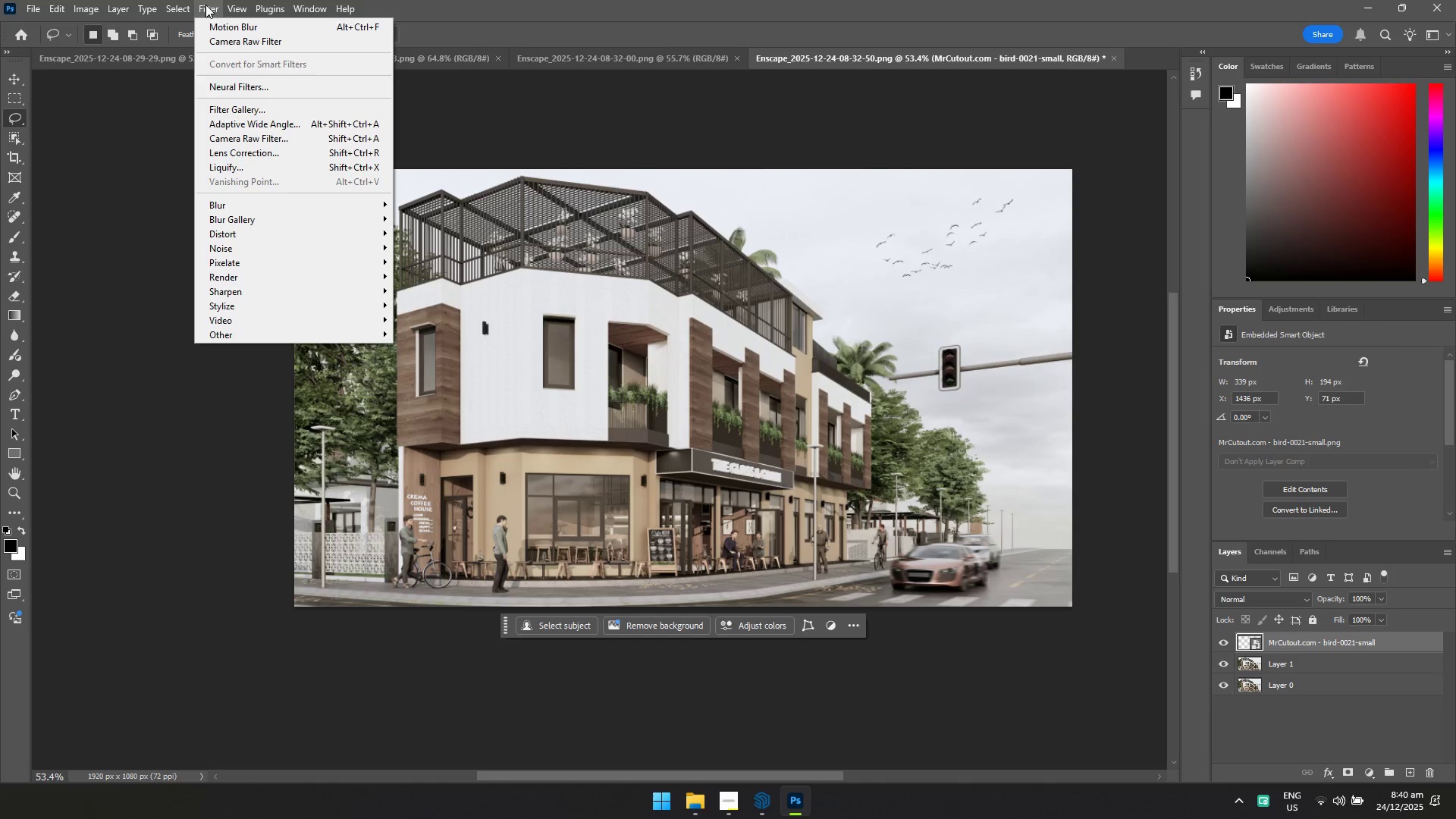 
left_click([291, 203])
 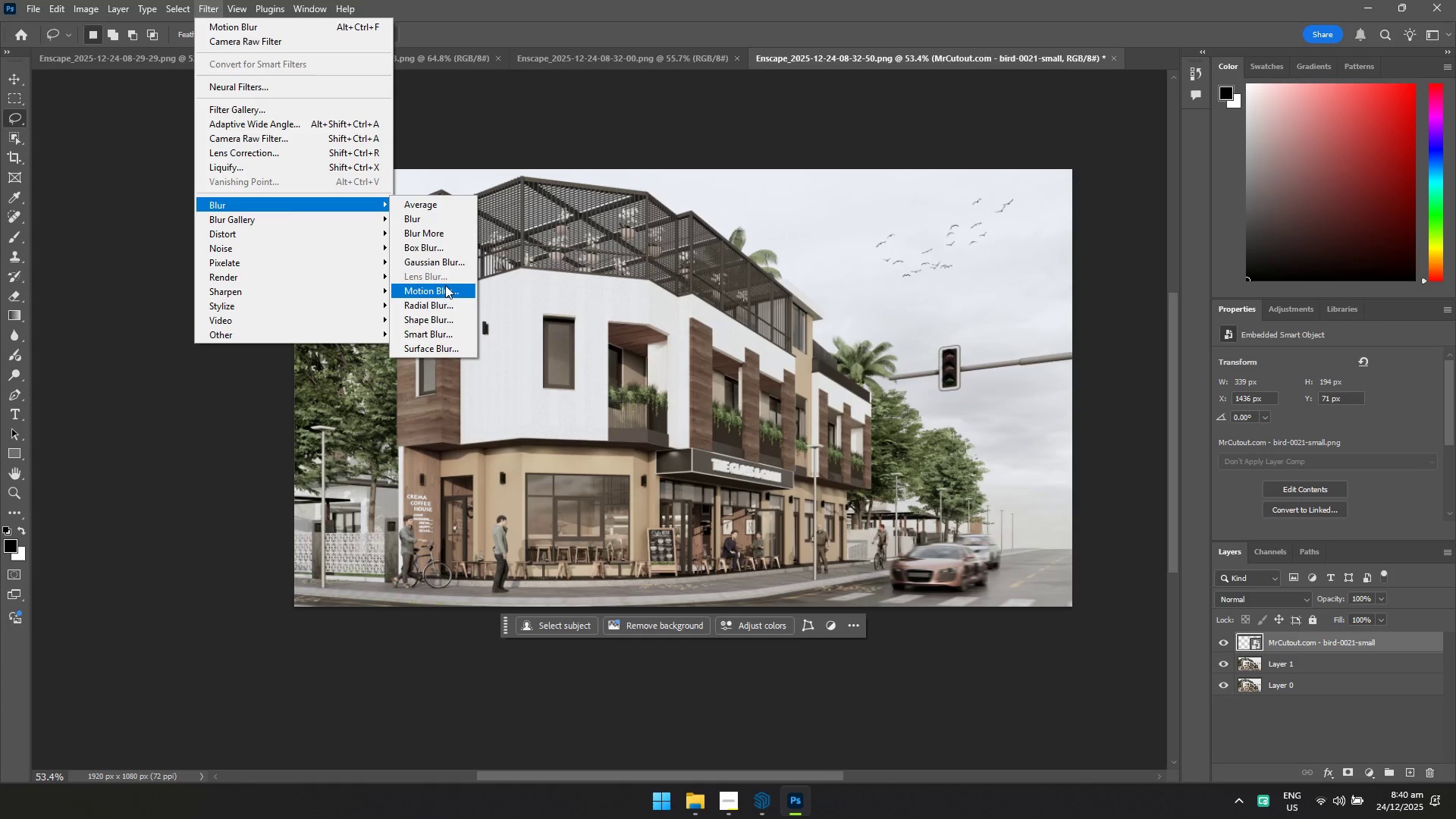 
left_click([446, 287])
 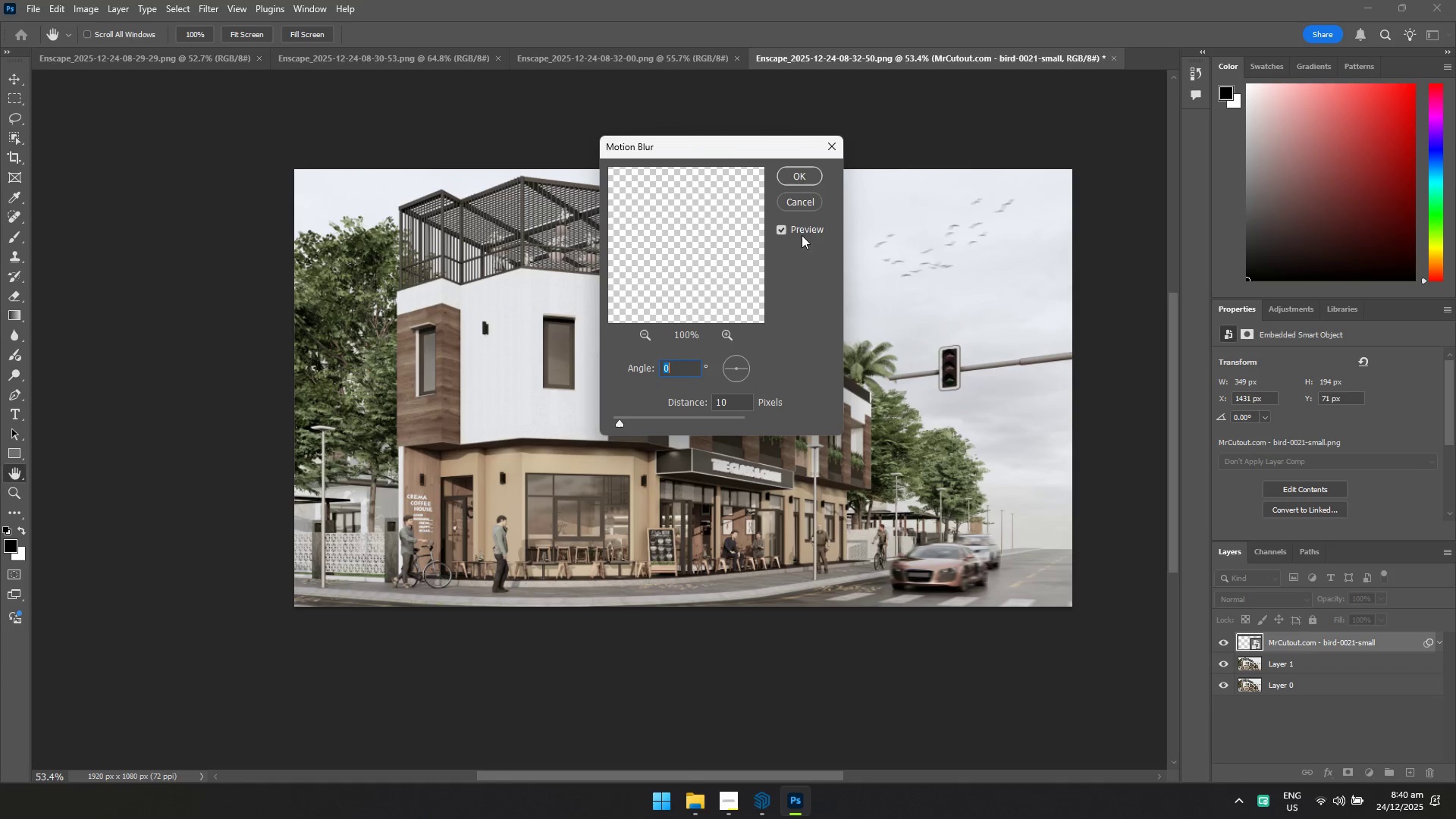 
left_click([792, 167])
 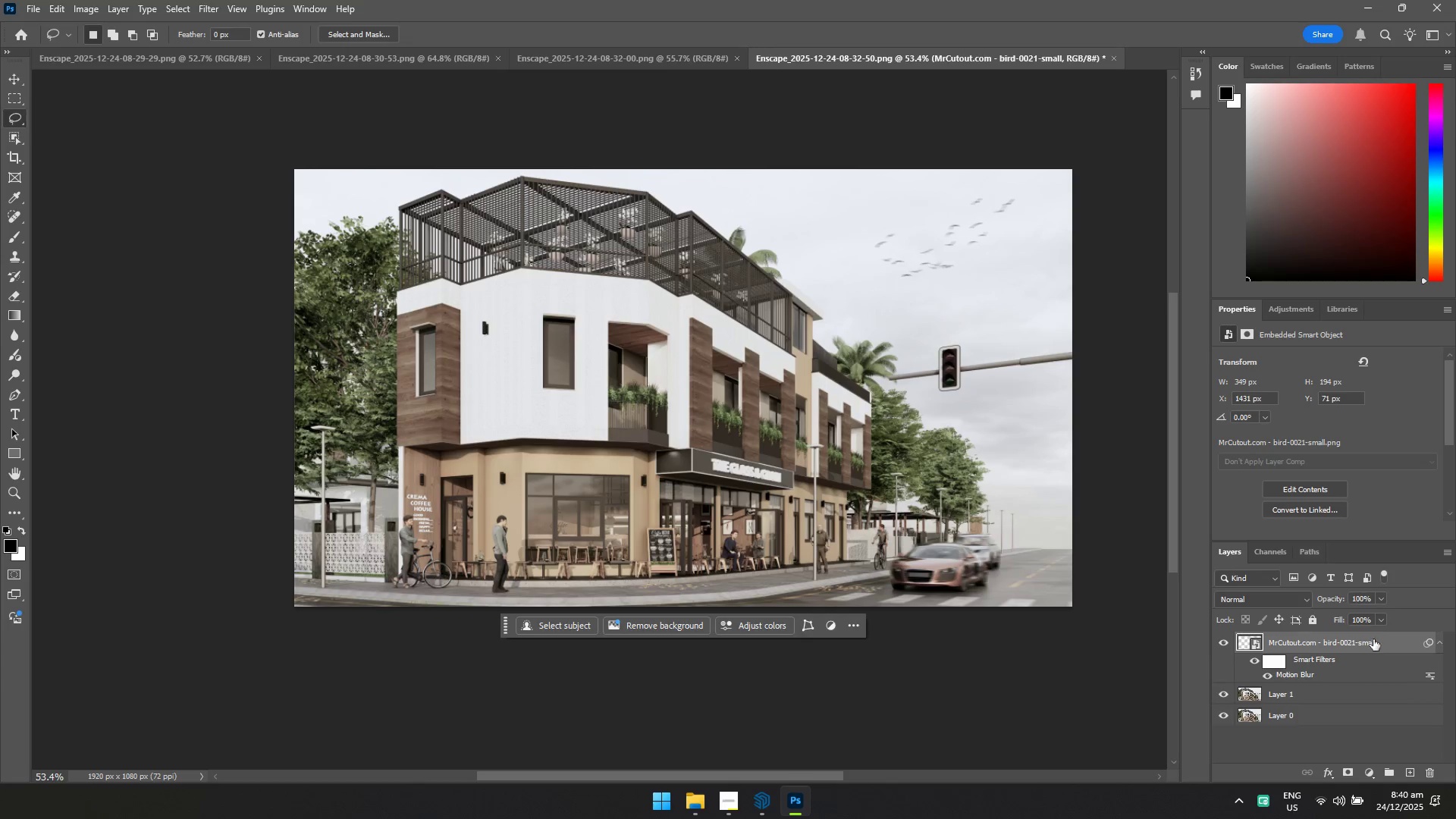 
hold_key(key=ShiftLeft, duration=0.62)
right_click([1321, 708])
 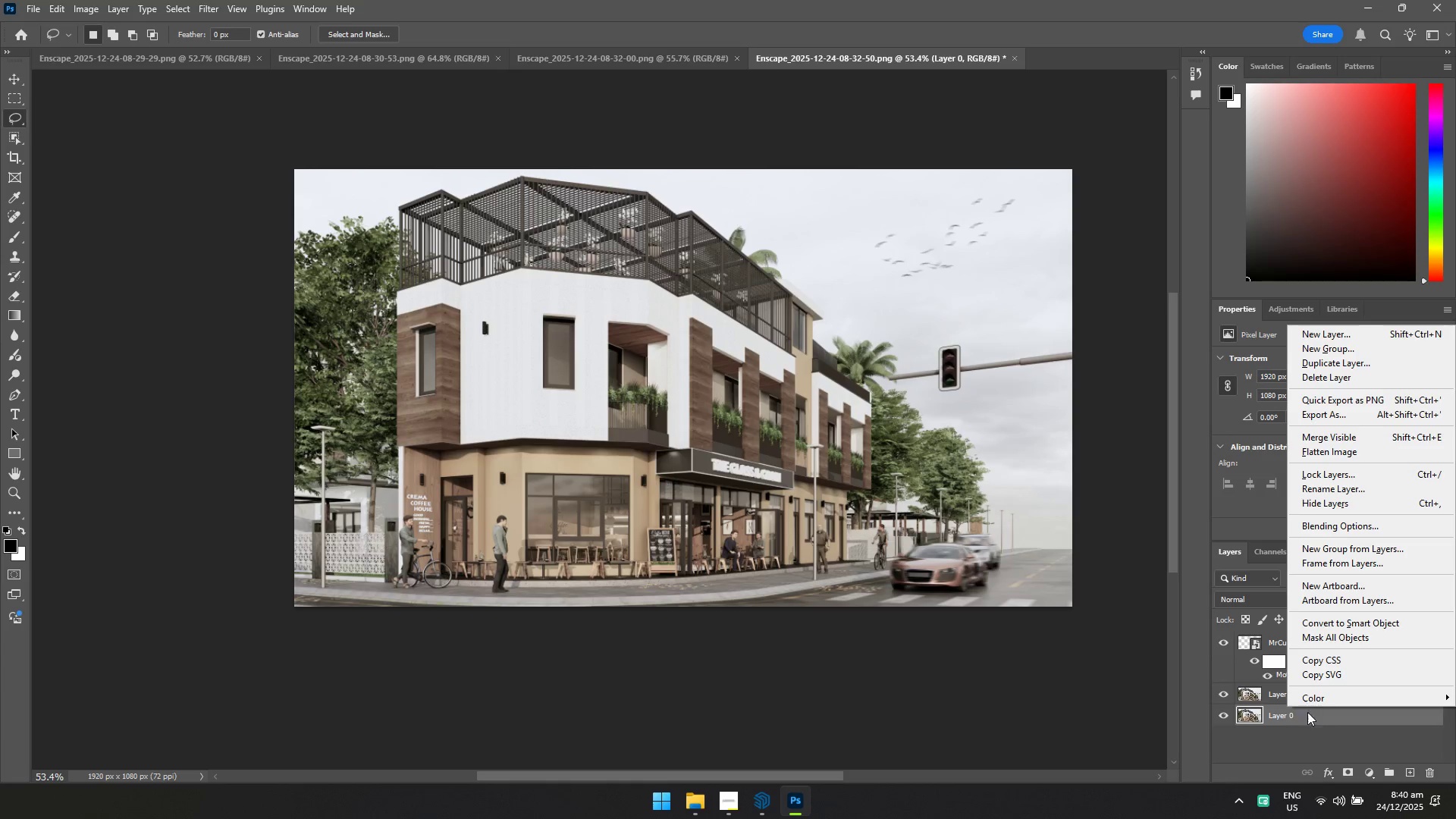 
left_click([1294, 720])
 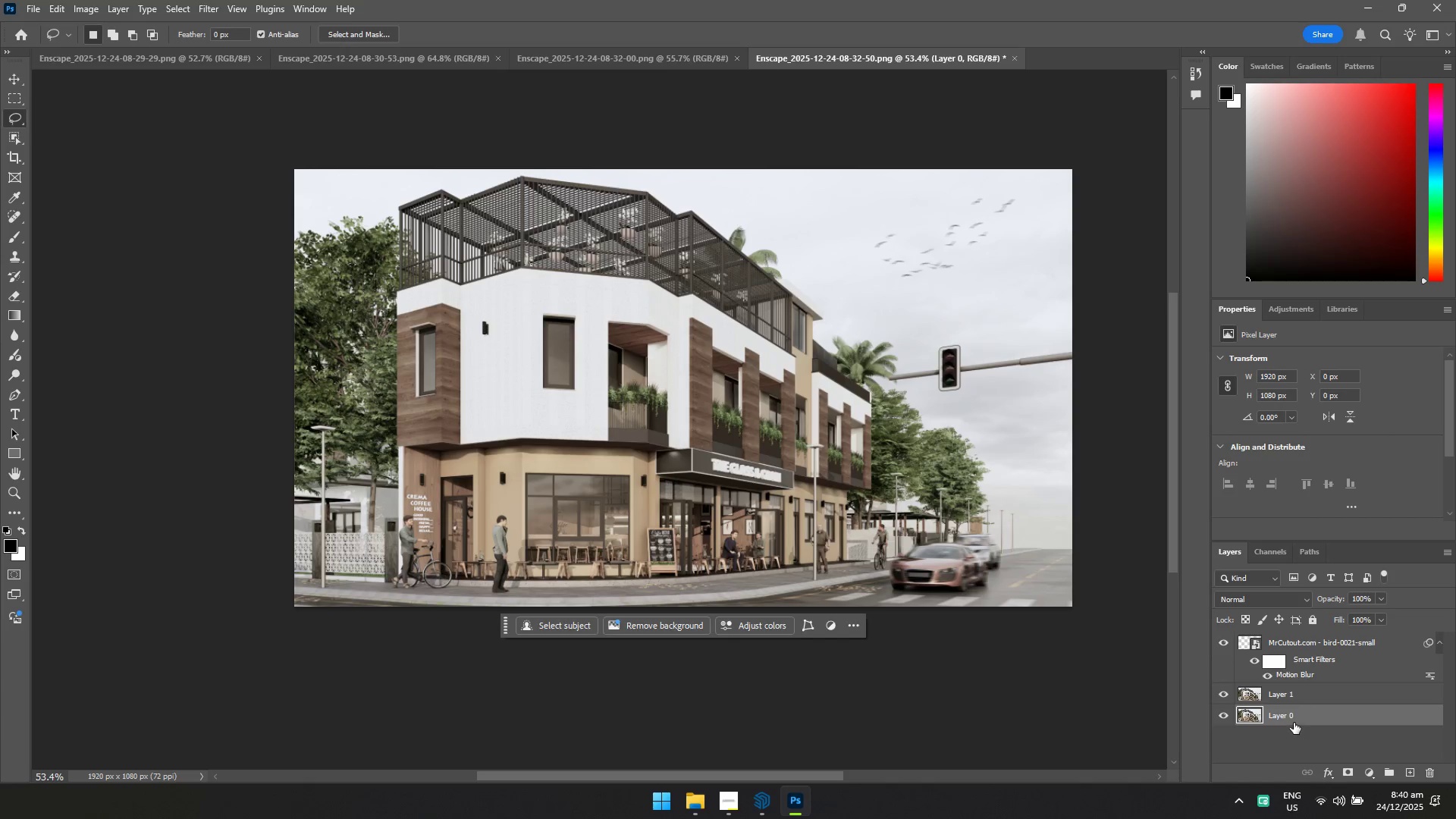 
hold_key(key=ShiftLeft, duration=0.86)
left_click([1285, 645])
 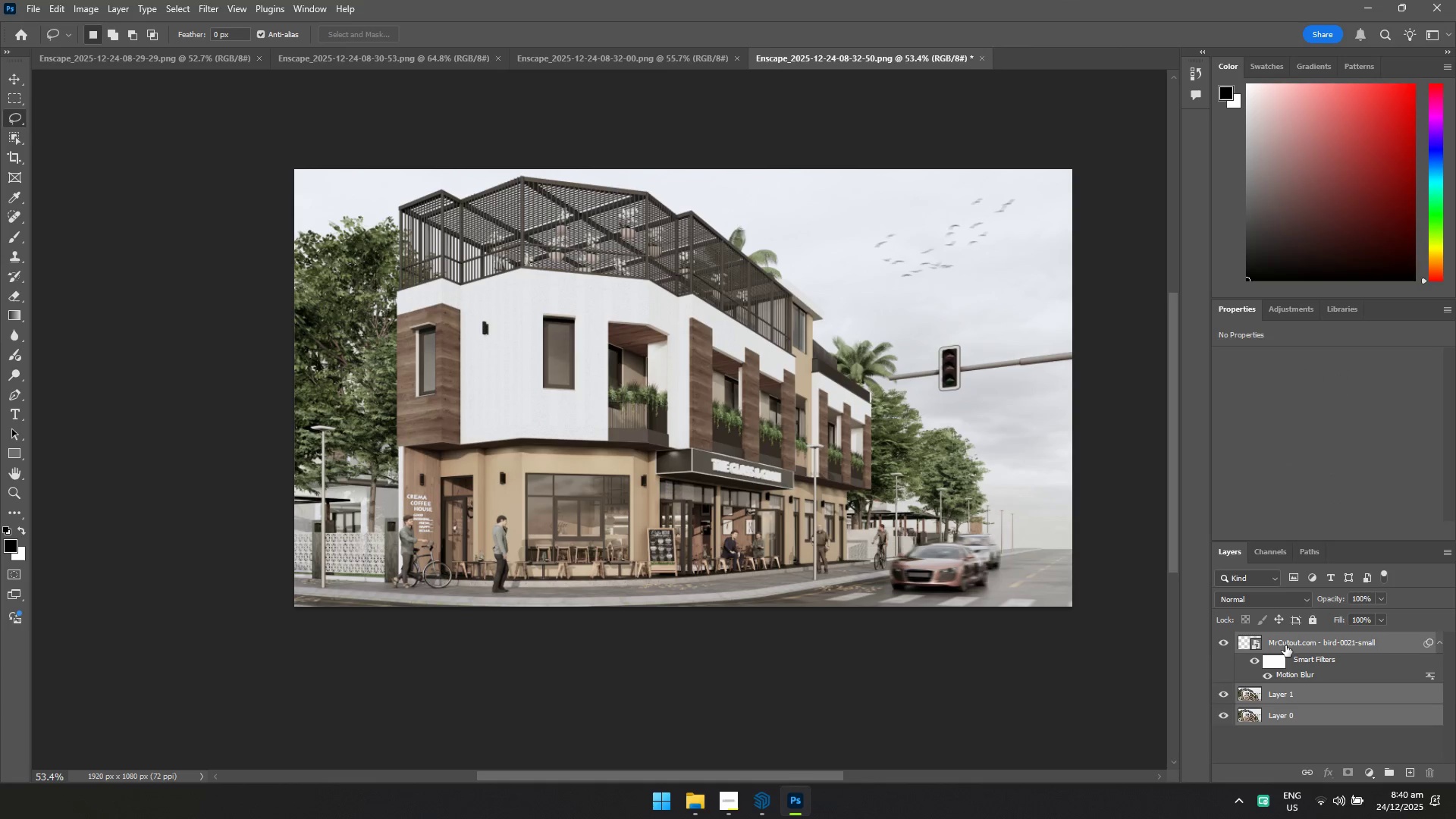 
right_click([1285, 645])
 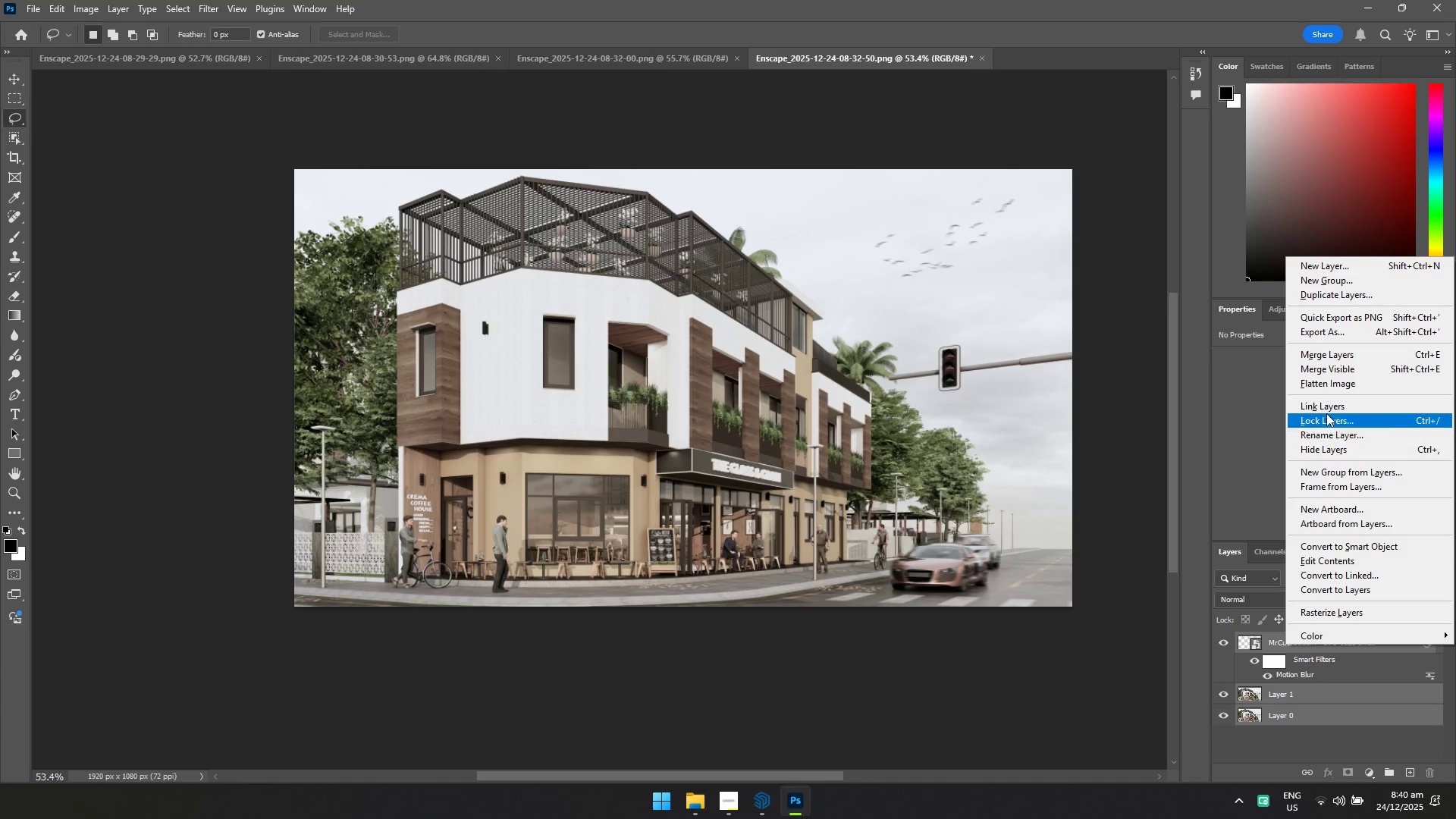 
left_click([1326, 382])
 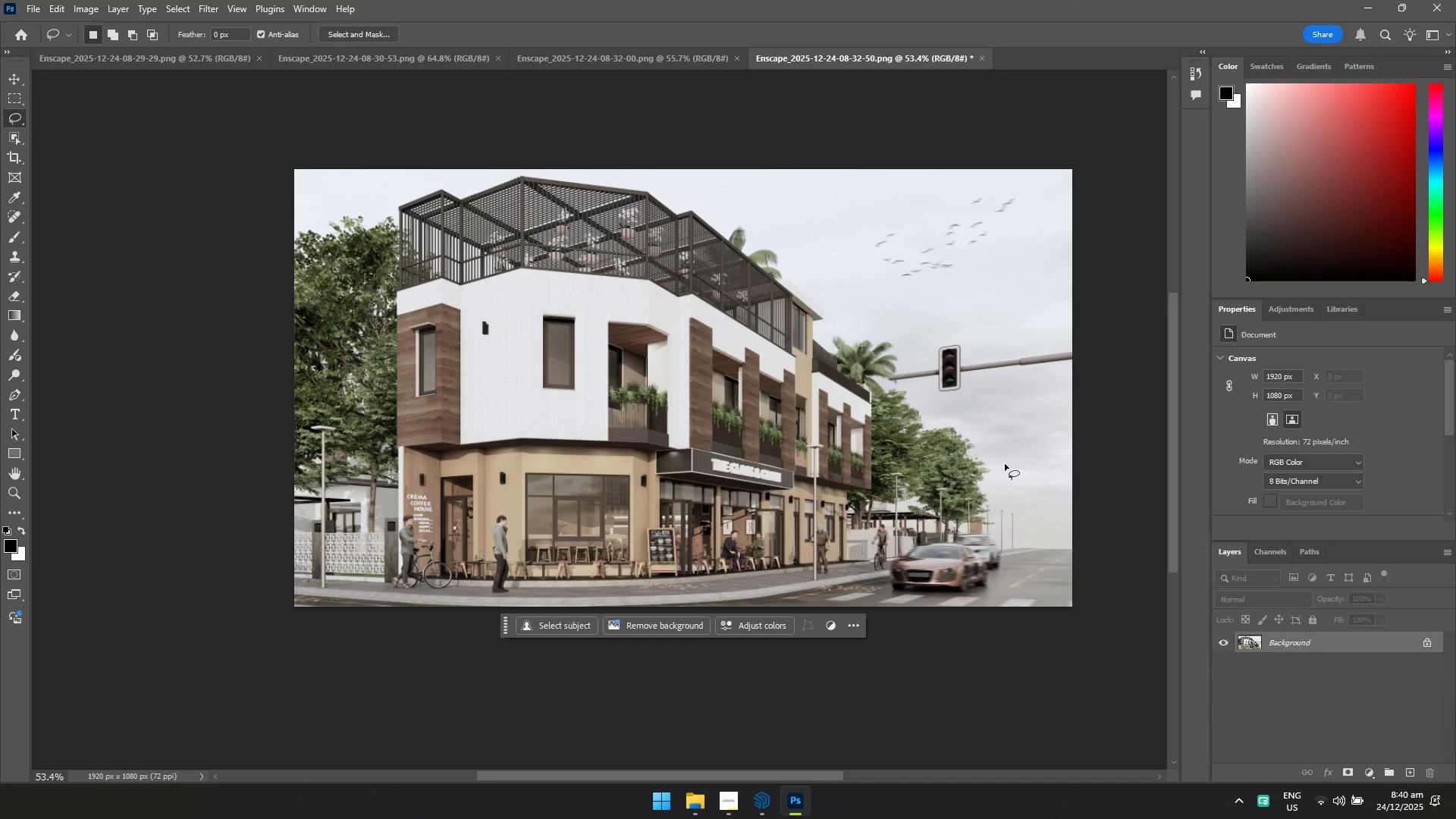 
key(Control+Shift+ShiftLeft)
 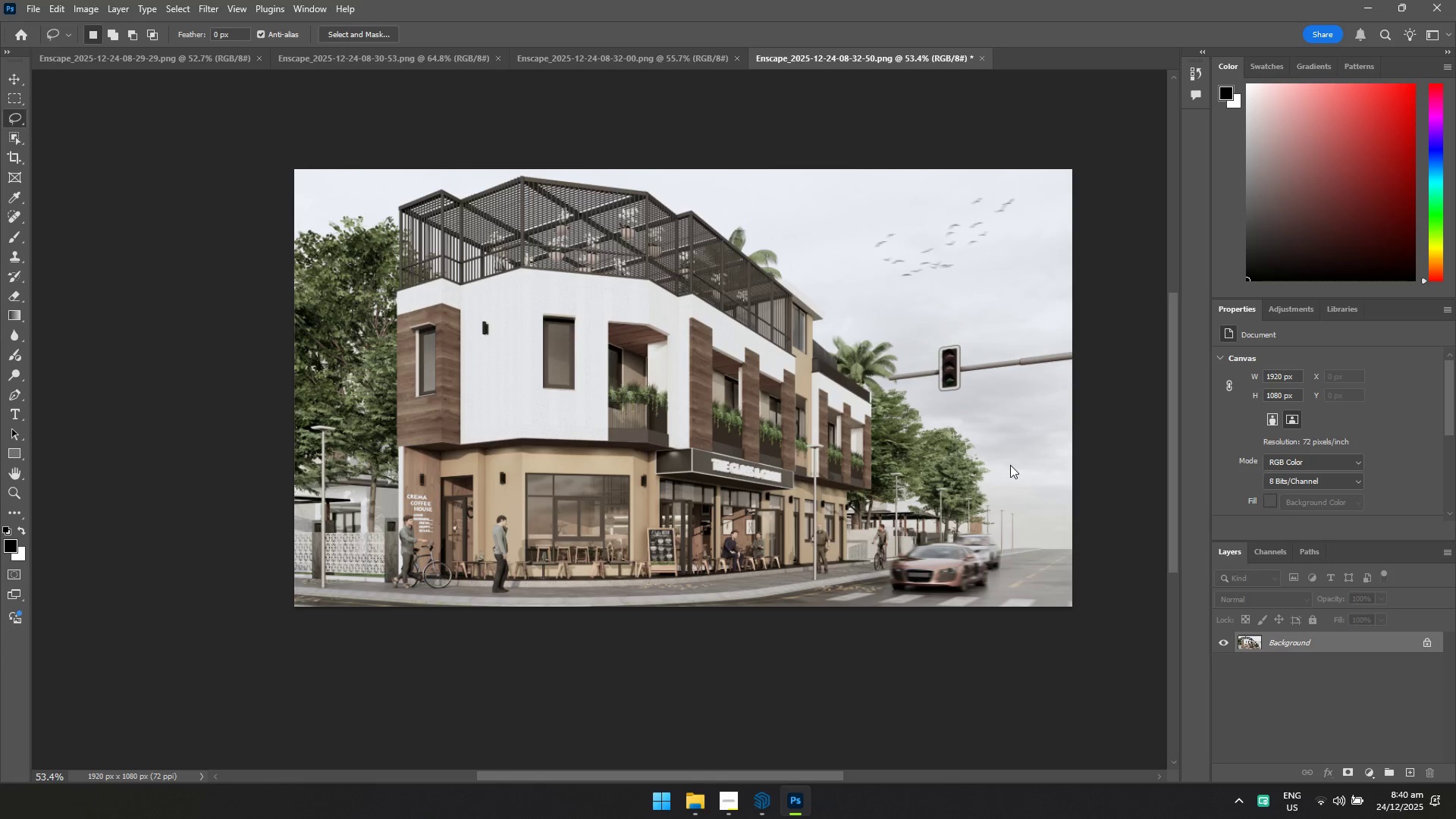 
key(Control+Shift+A)
 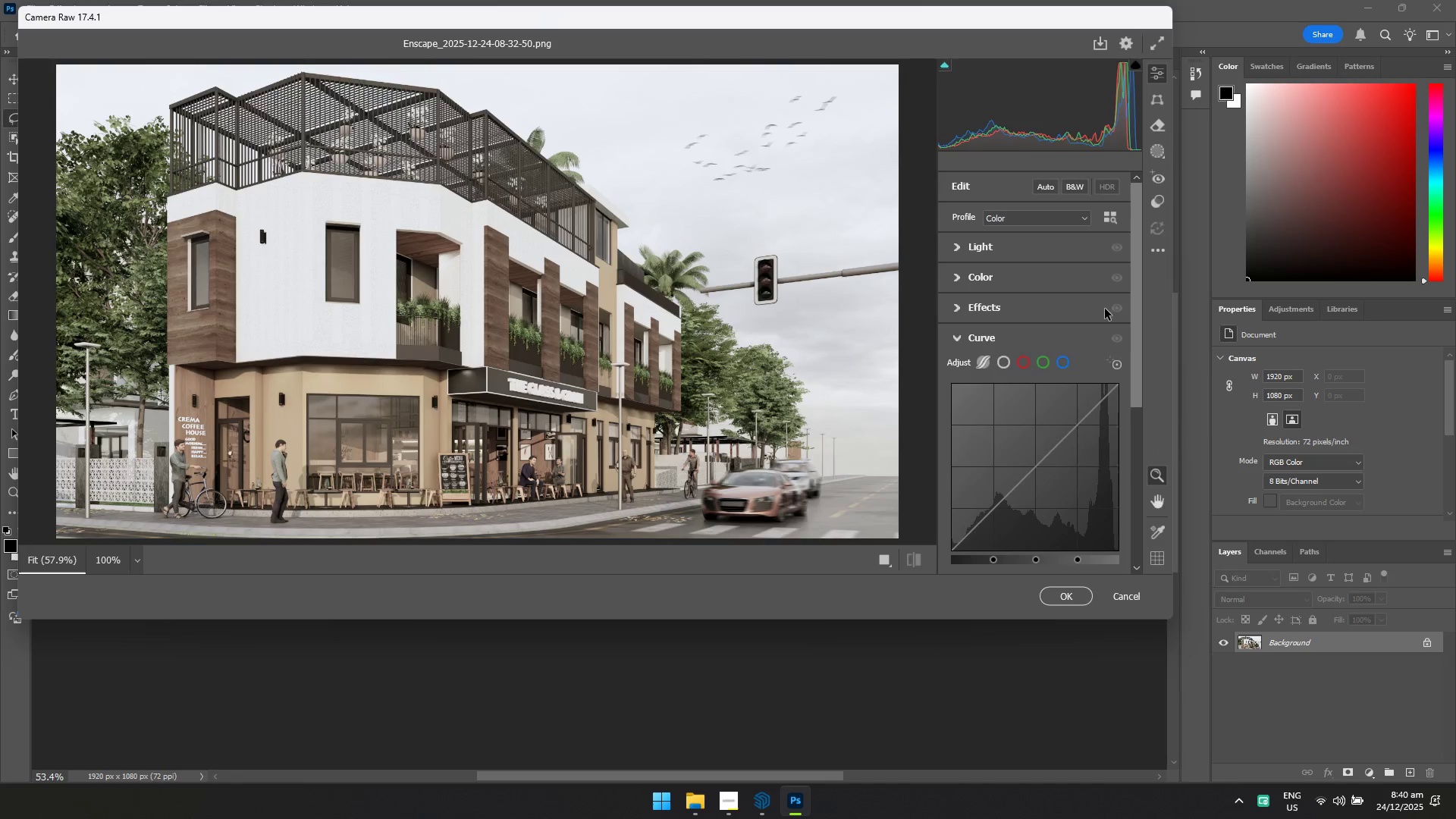 
left_click([1154, 253])
 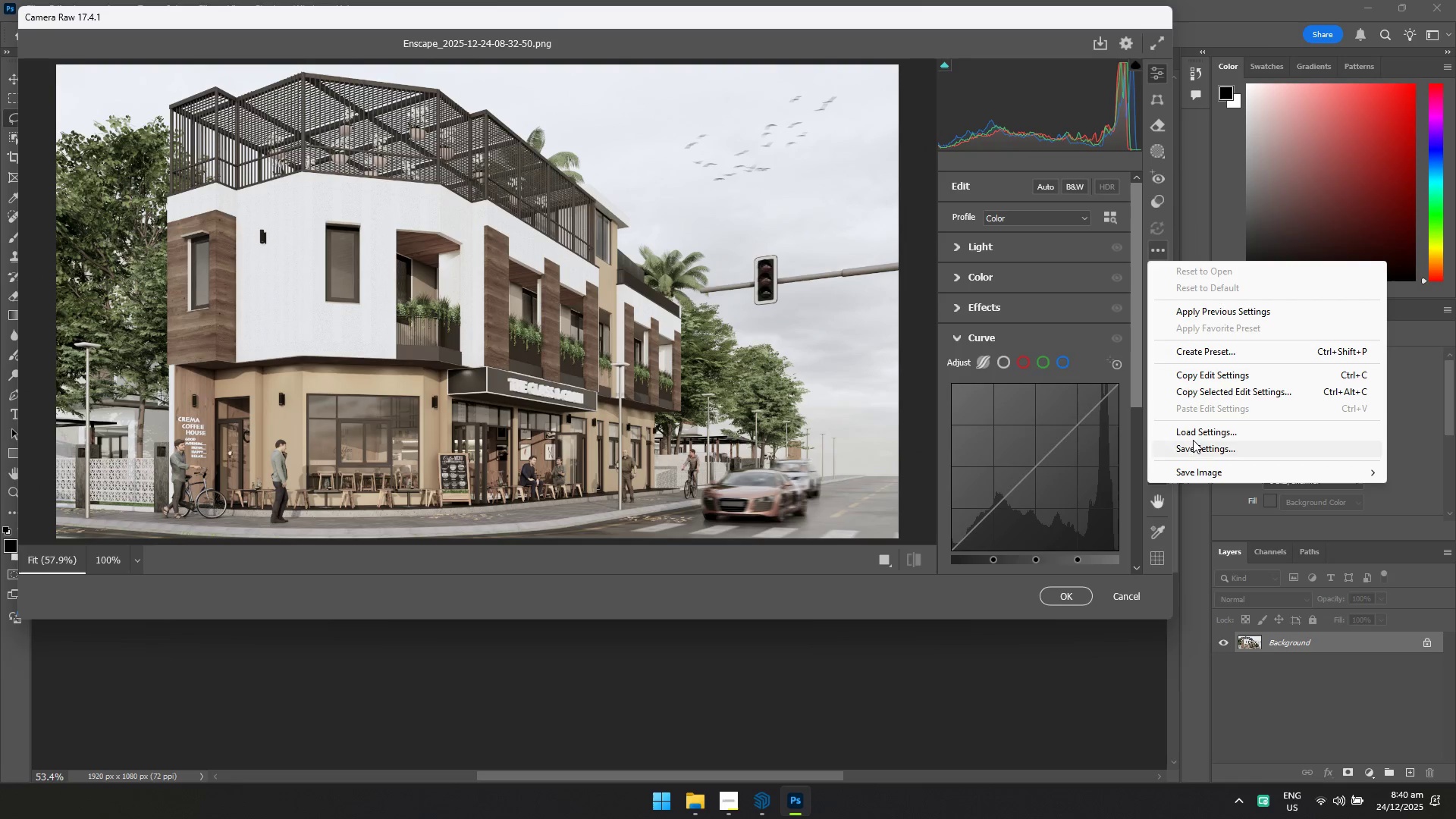 
left_click([1197, 430])
 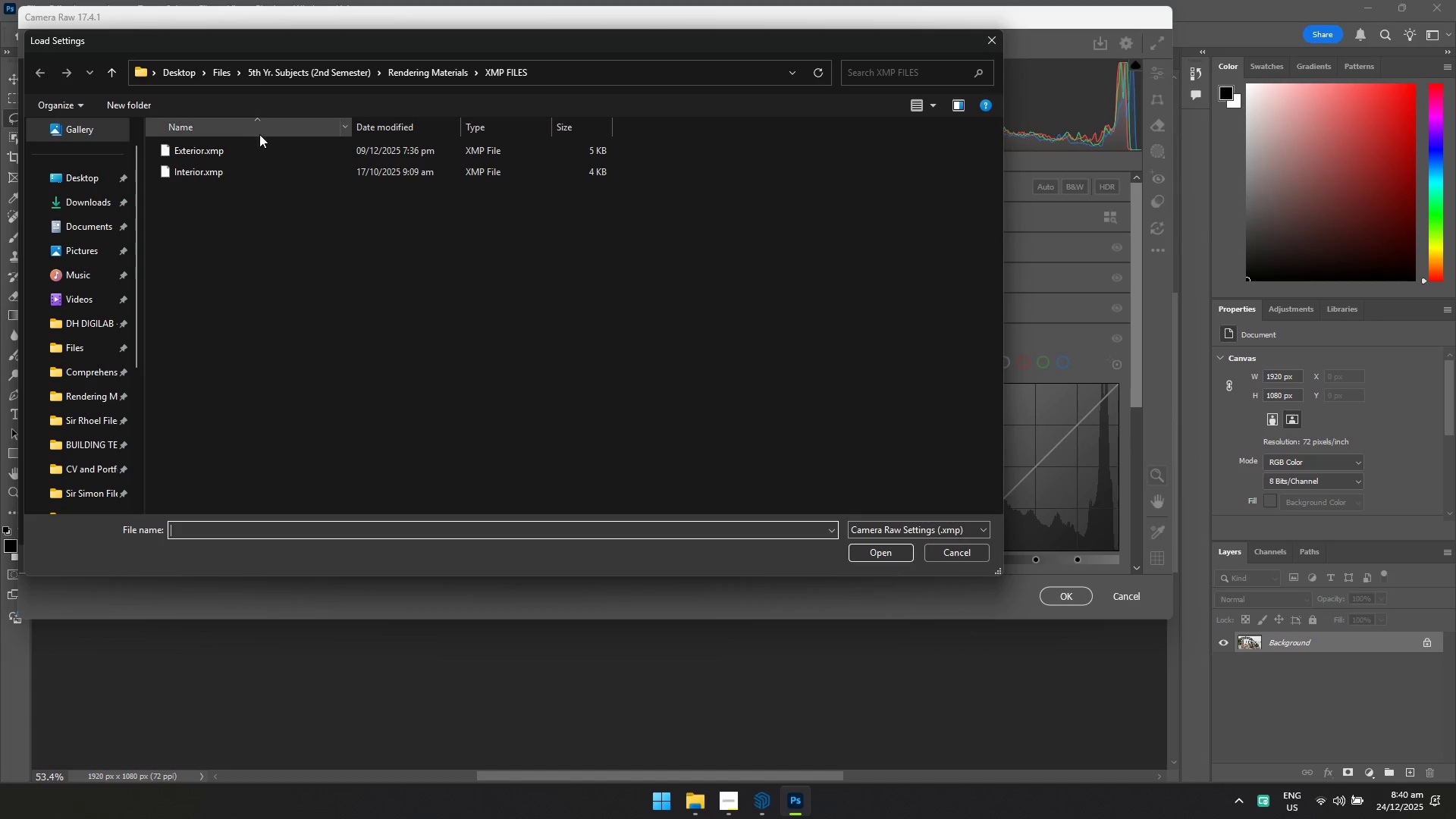 
left_click([259, 149])
 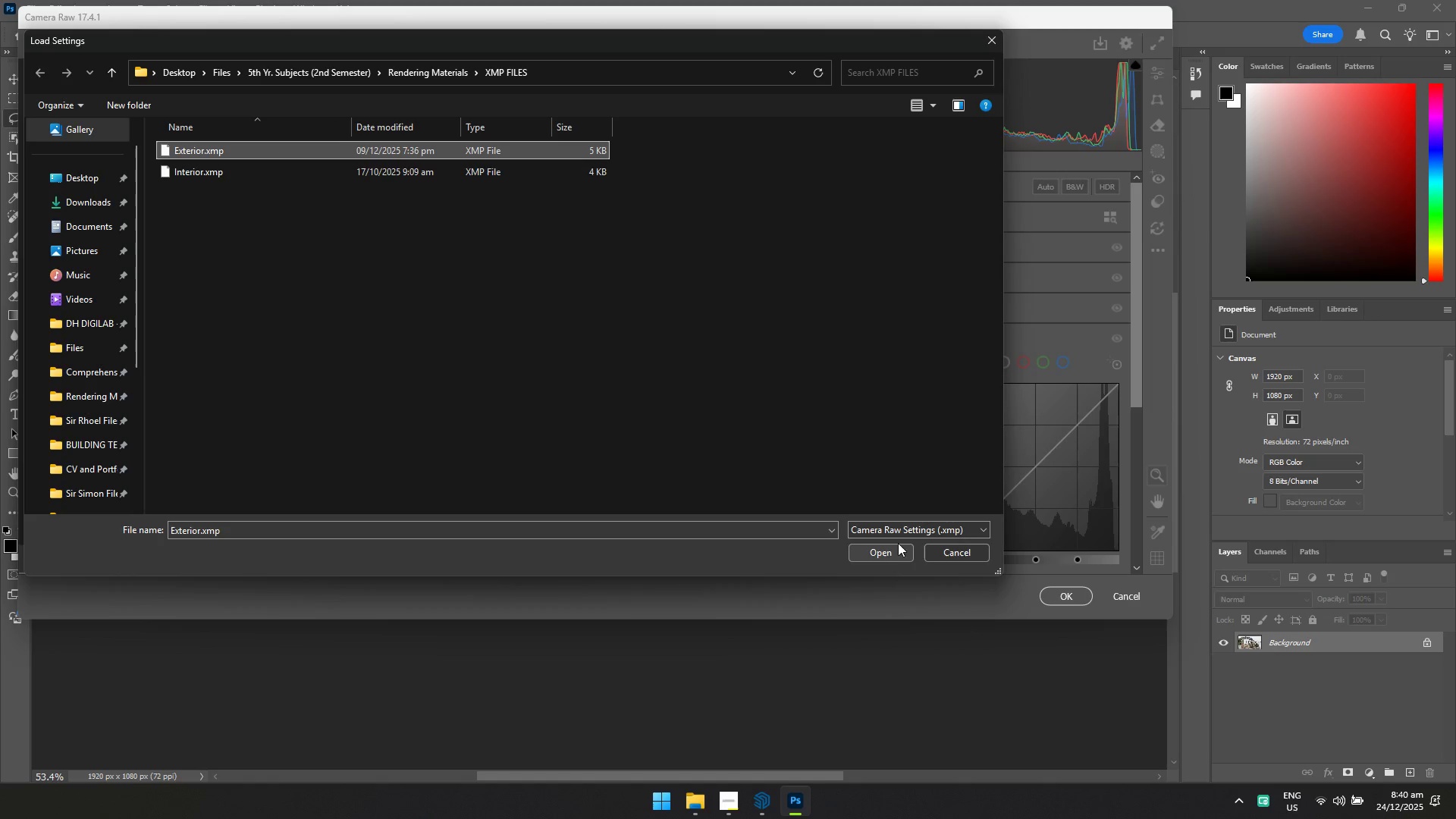 
left_click([892, 553])
 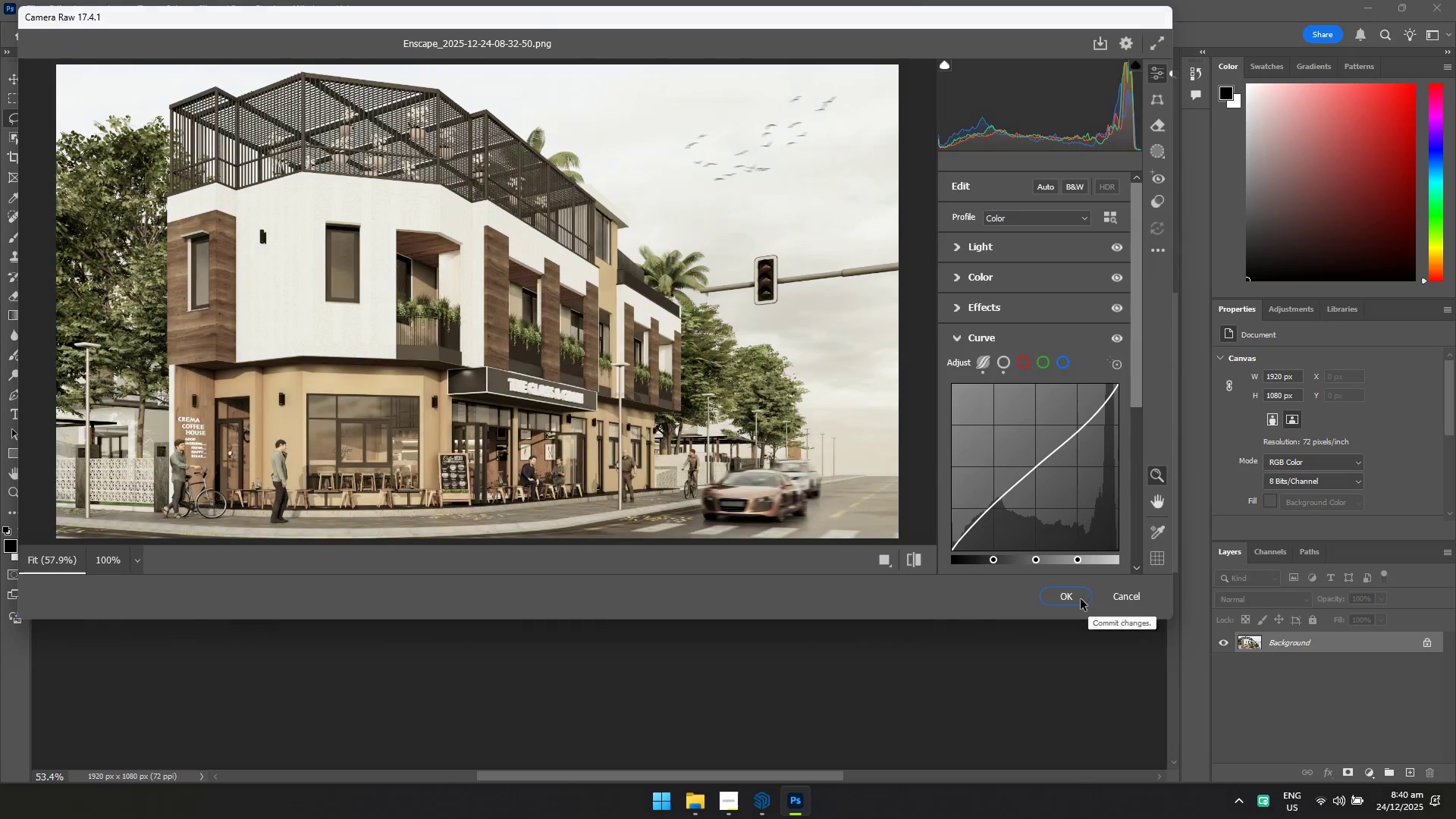 
left_click([1079, 595])
 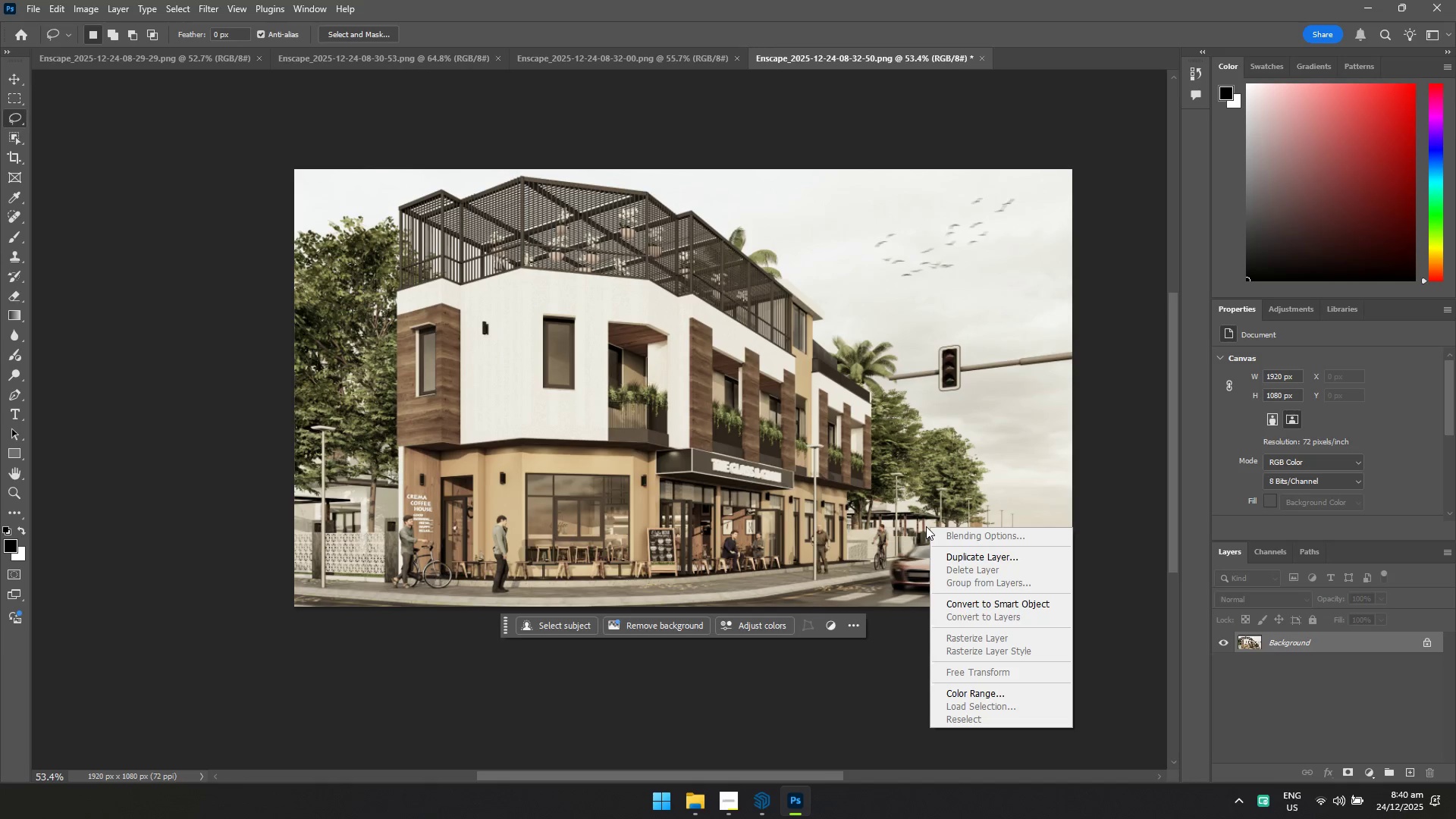 
left_click([799, 450])
 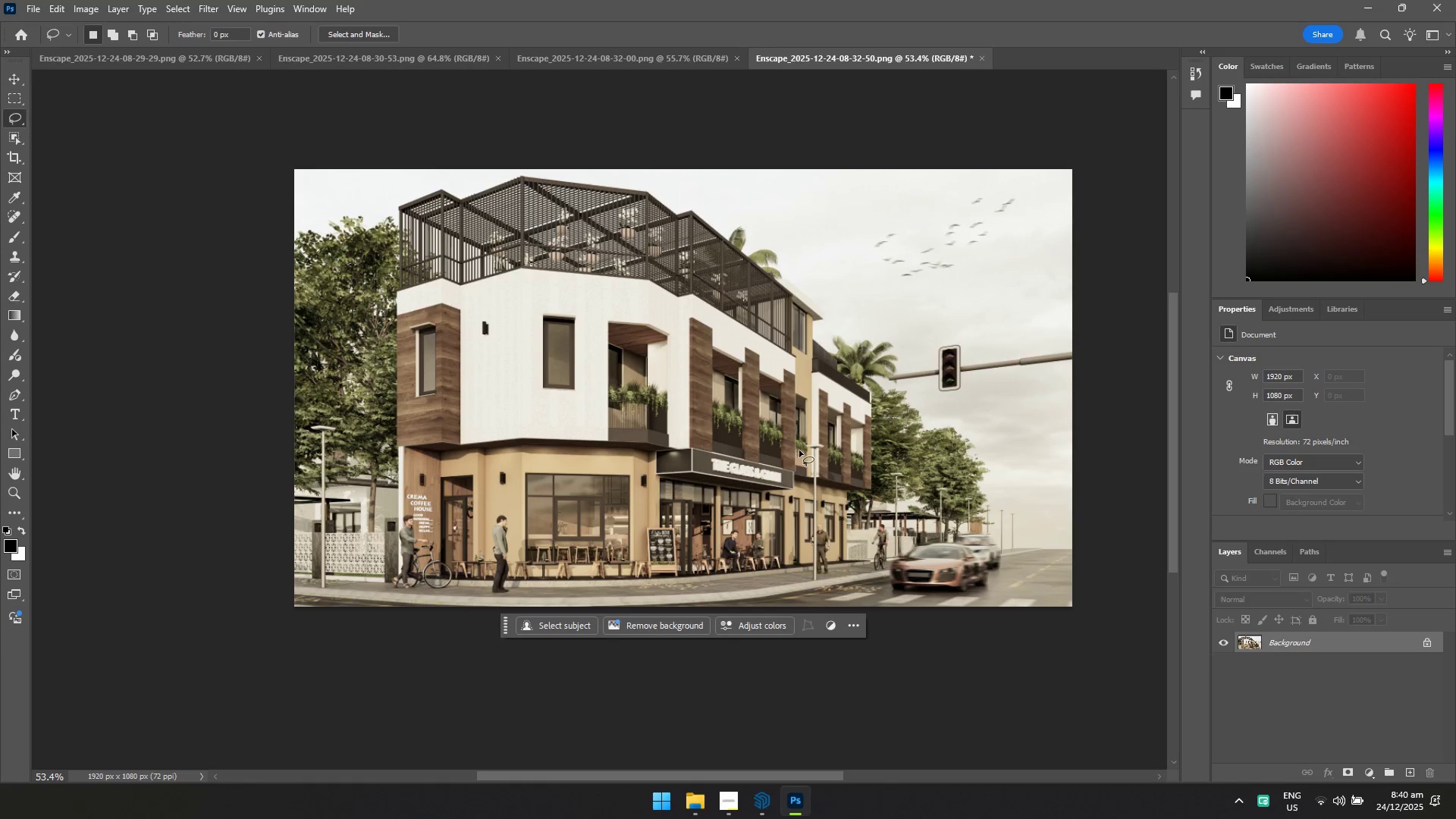 
key(Control+S)
 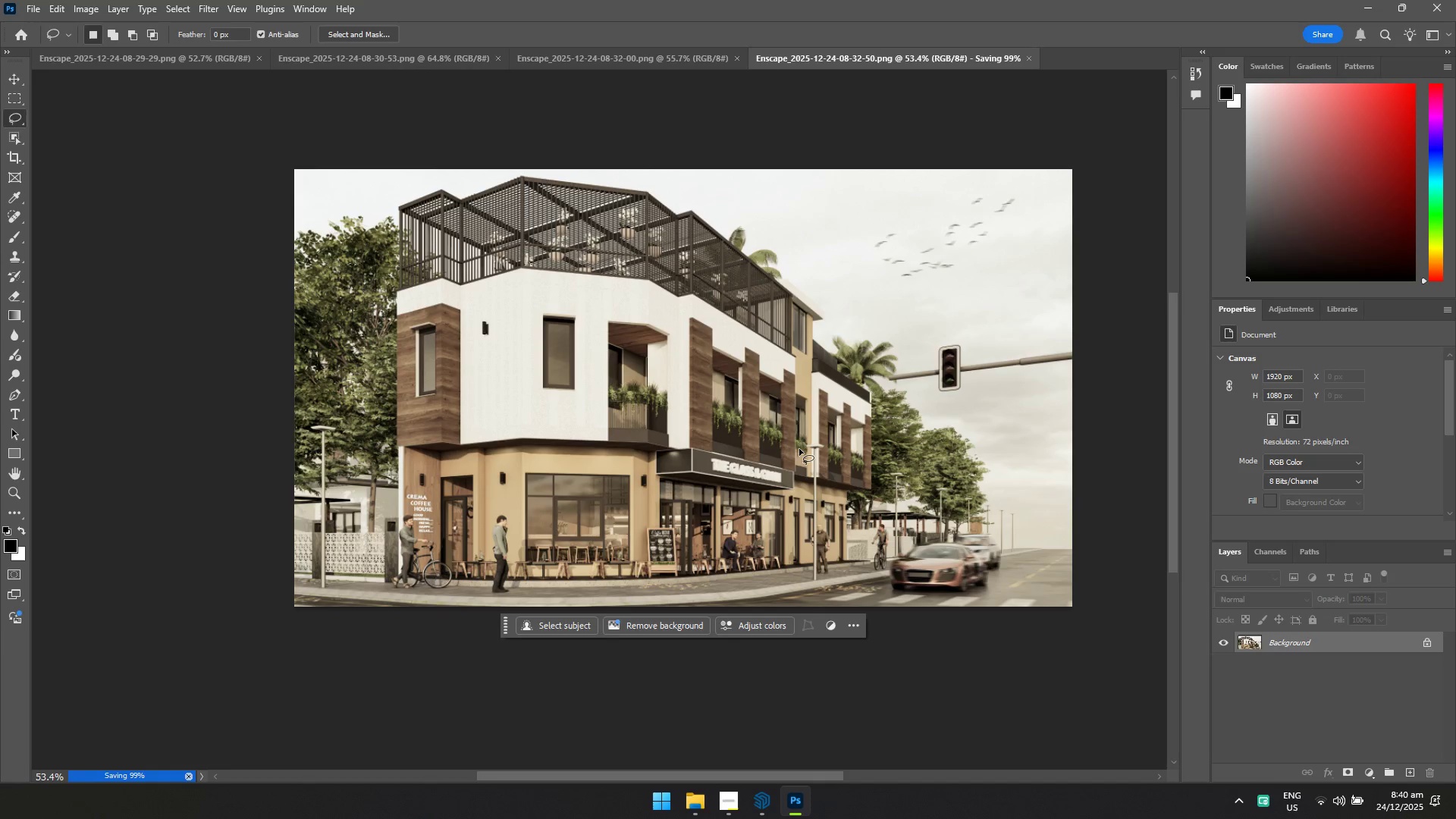 
key(Alt+AltLeft)
 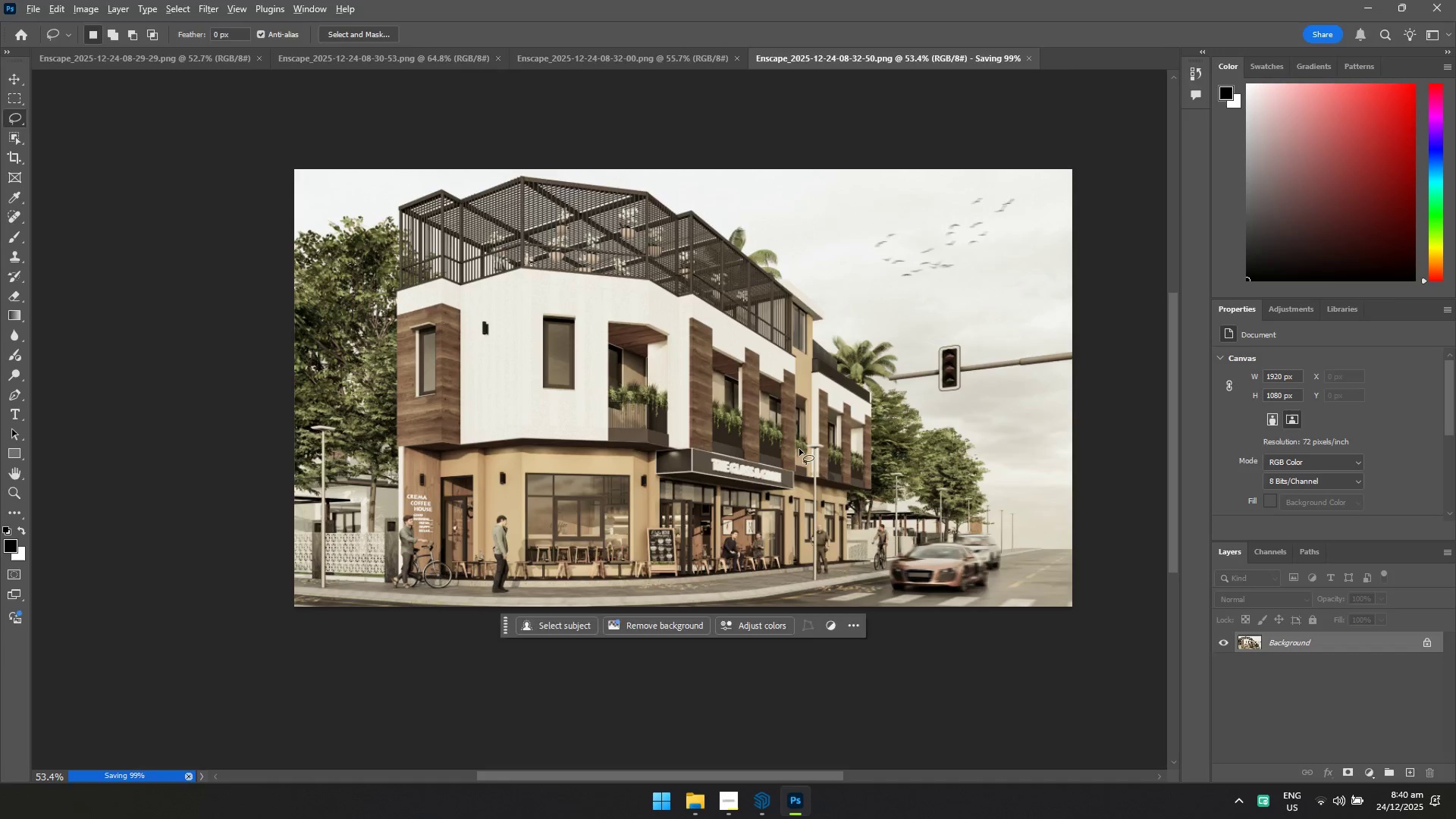 
key(Alt+Tab)
 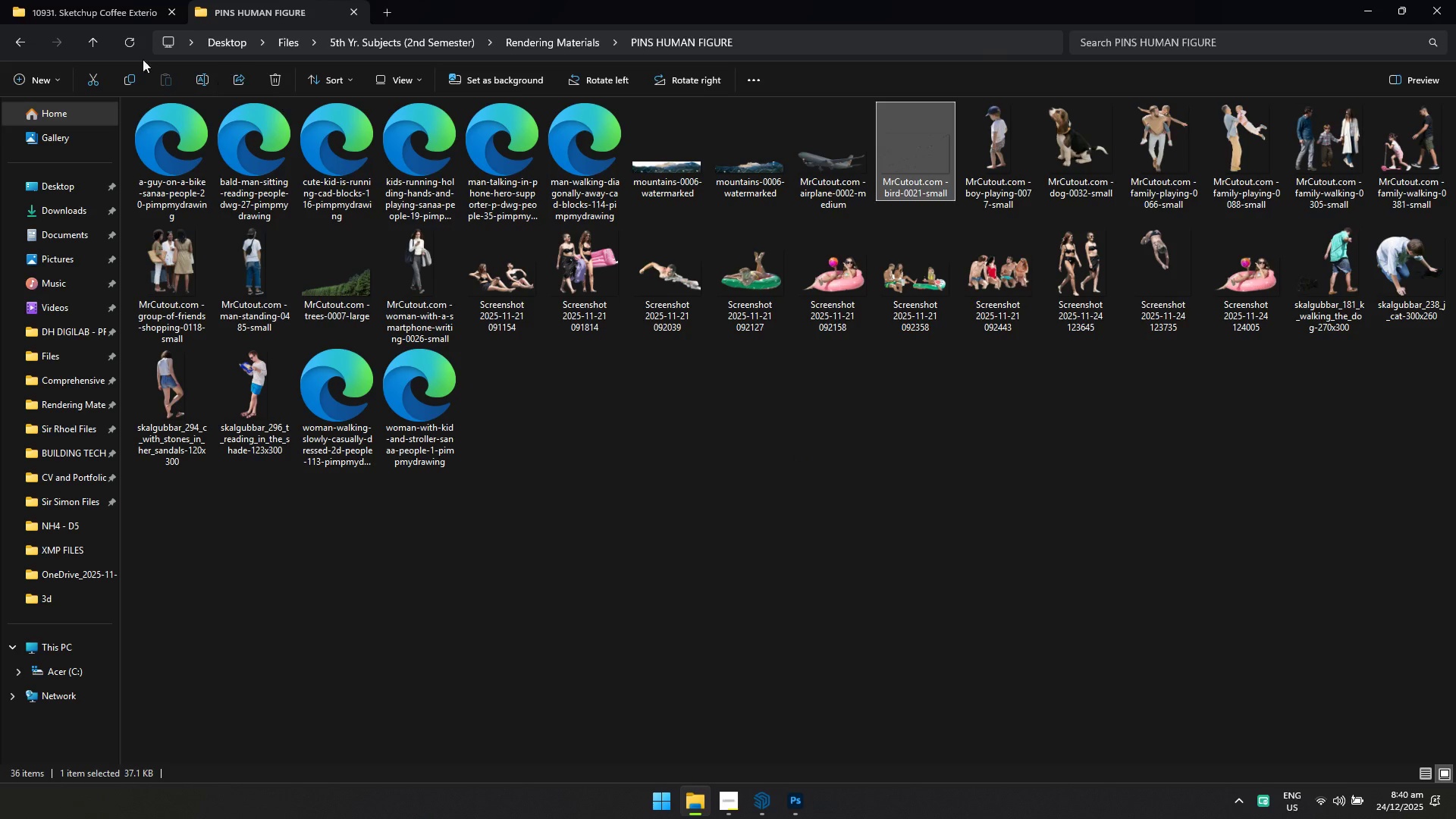 
left_click([77, 14])
 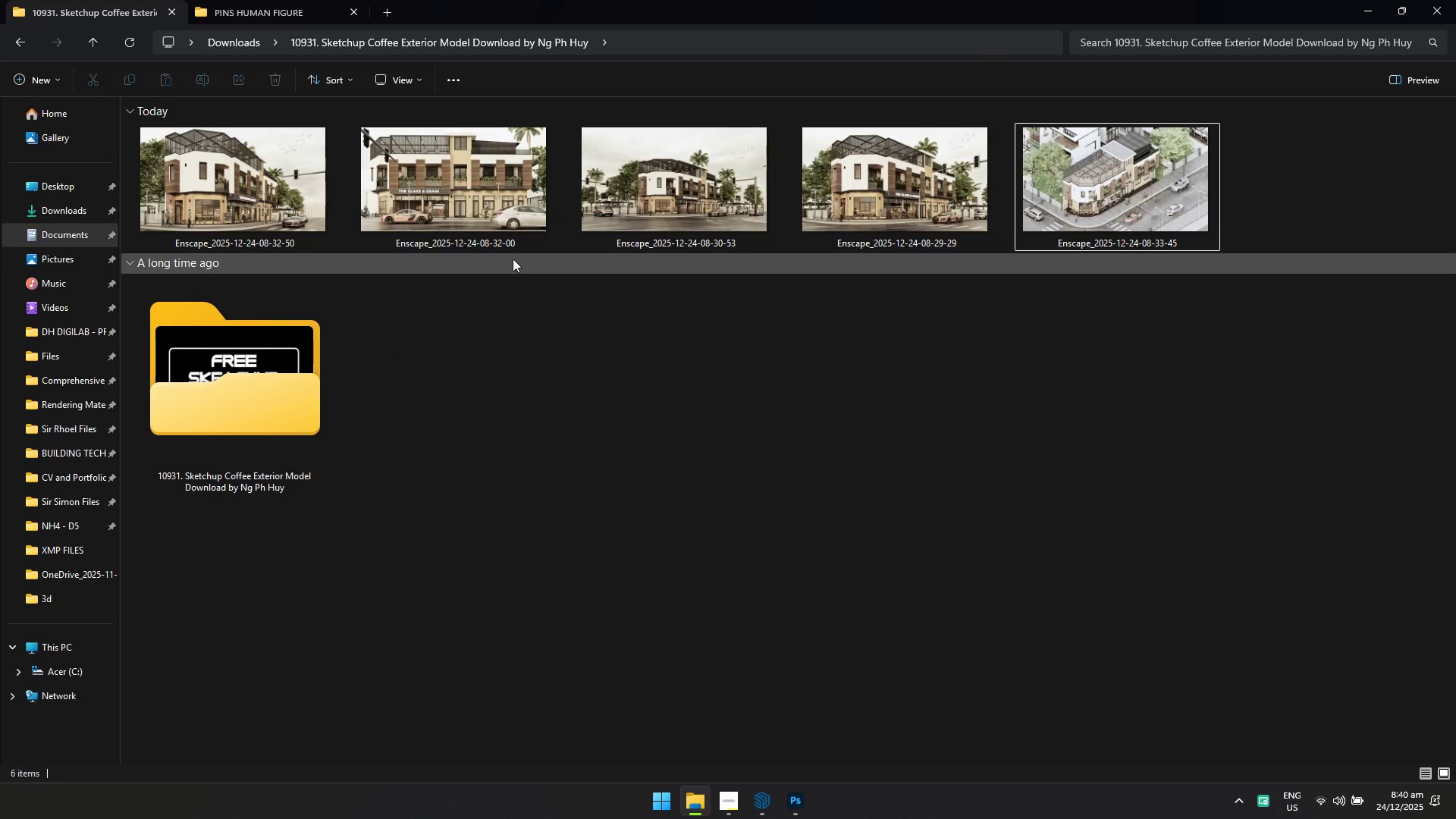 
left_click([788, 357])
 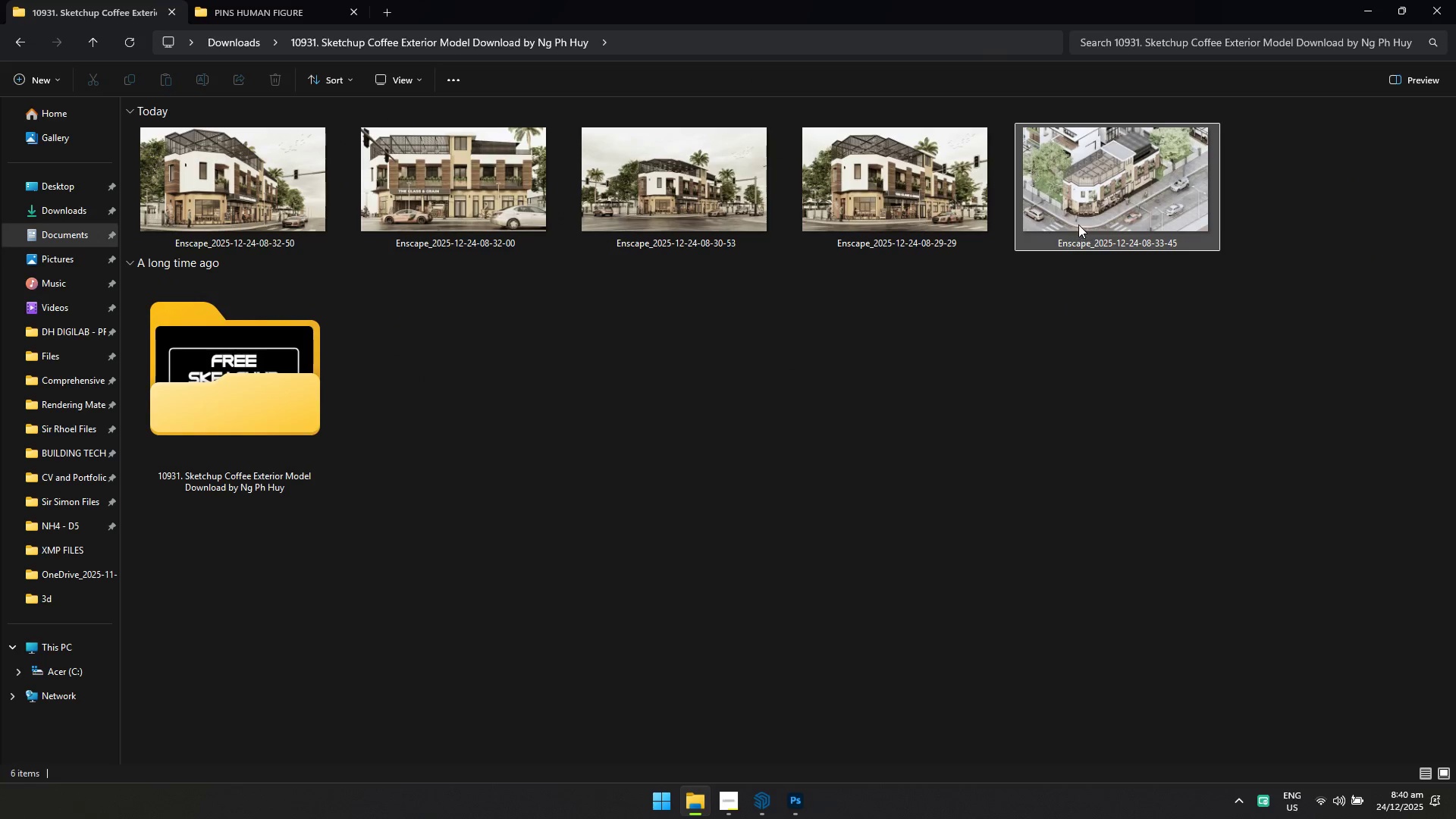 
left_click_drag(start_coordinate=[1078, 204], to_coordinate=[1028, 68])
 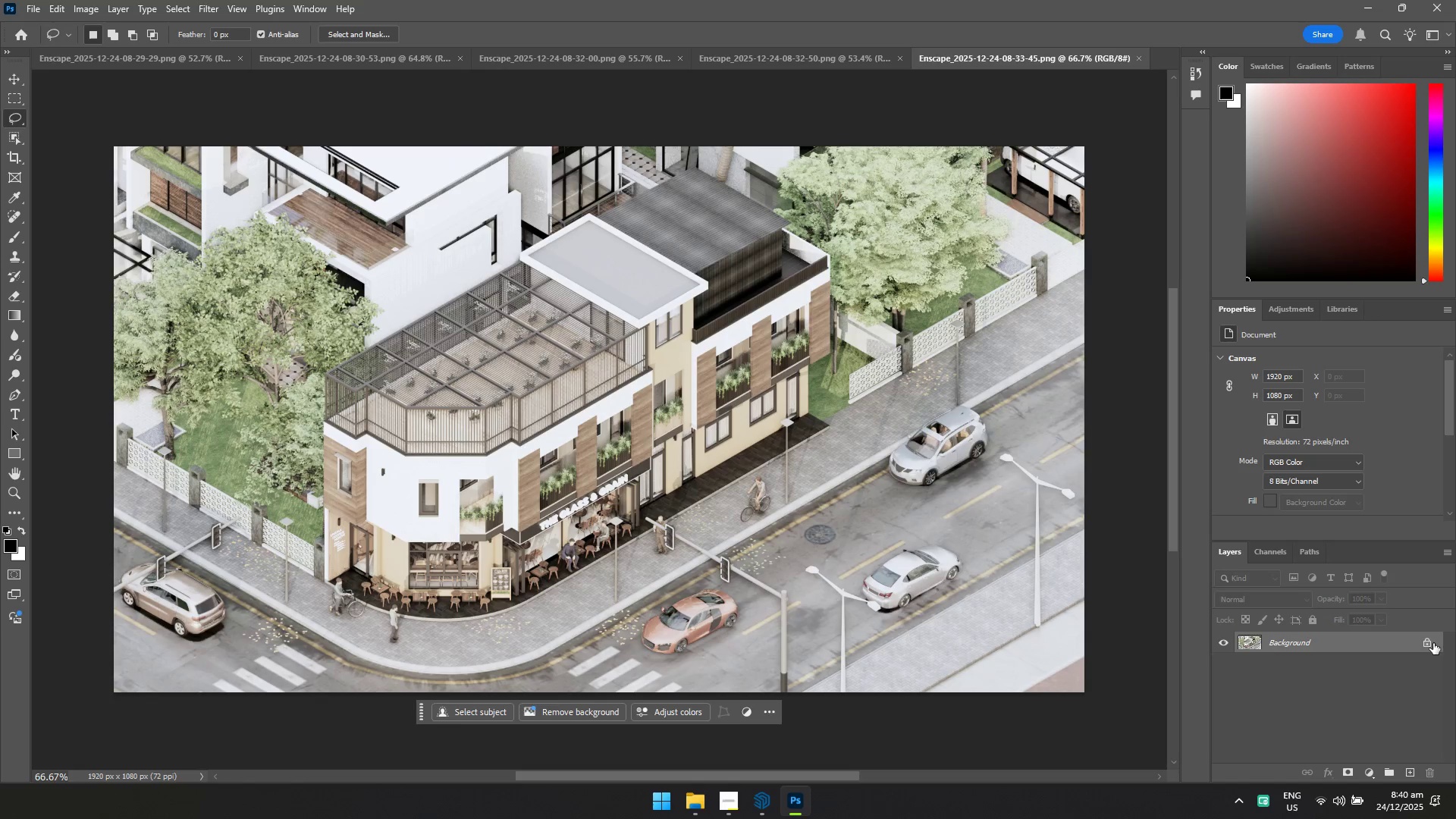 
key(Control+Shift+A)
 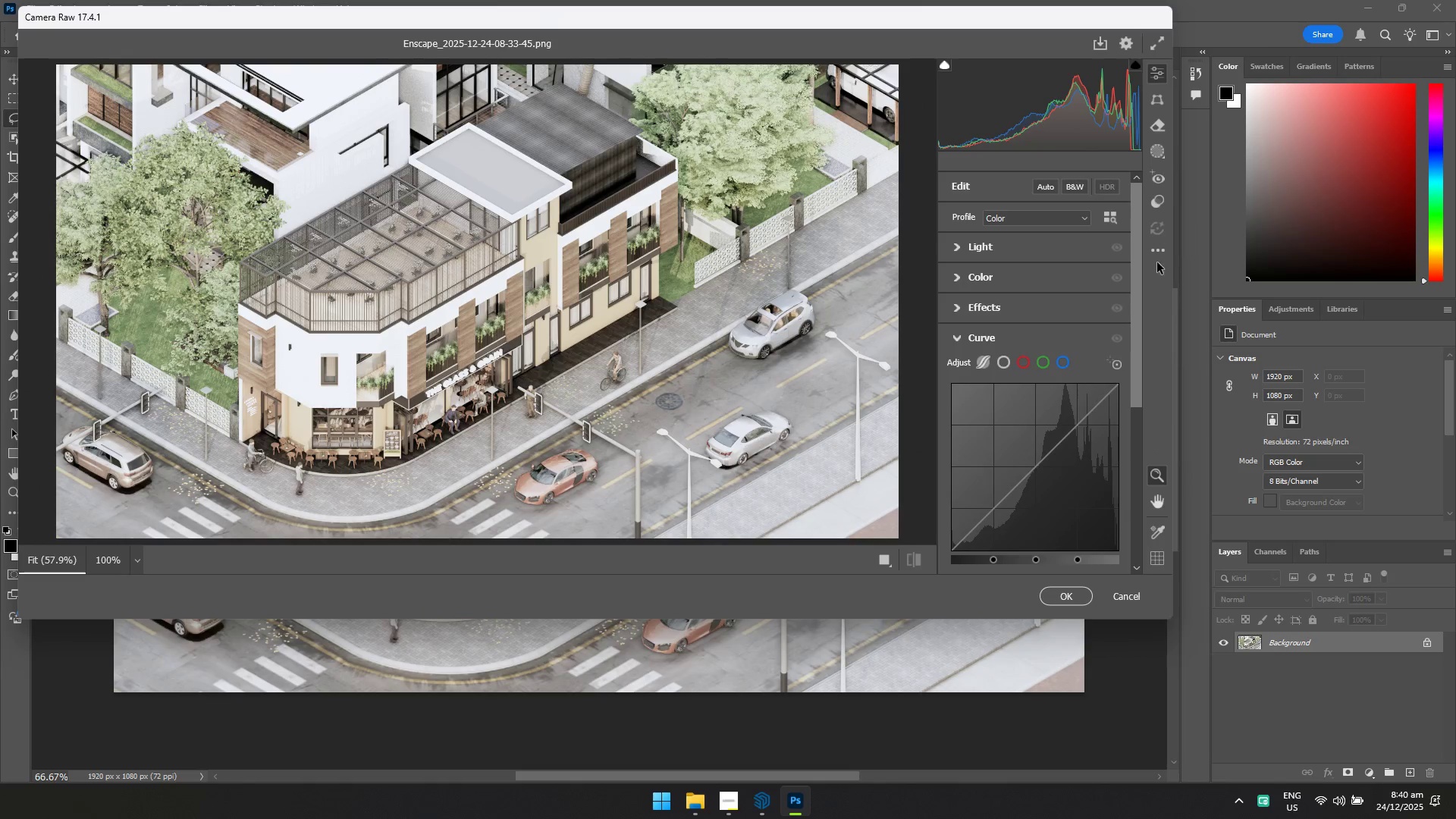 
left_click([1206, 429])
 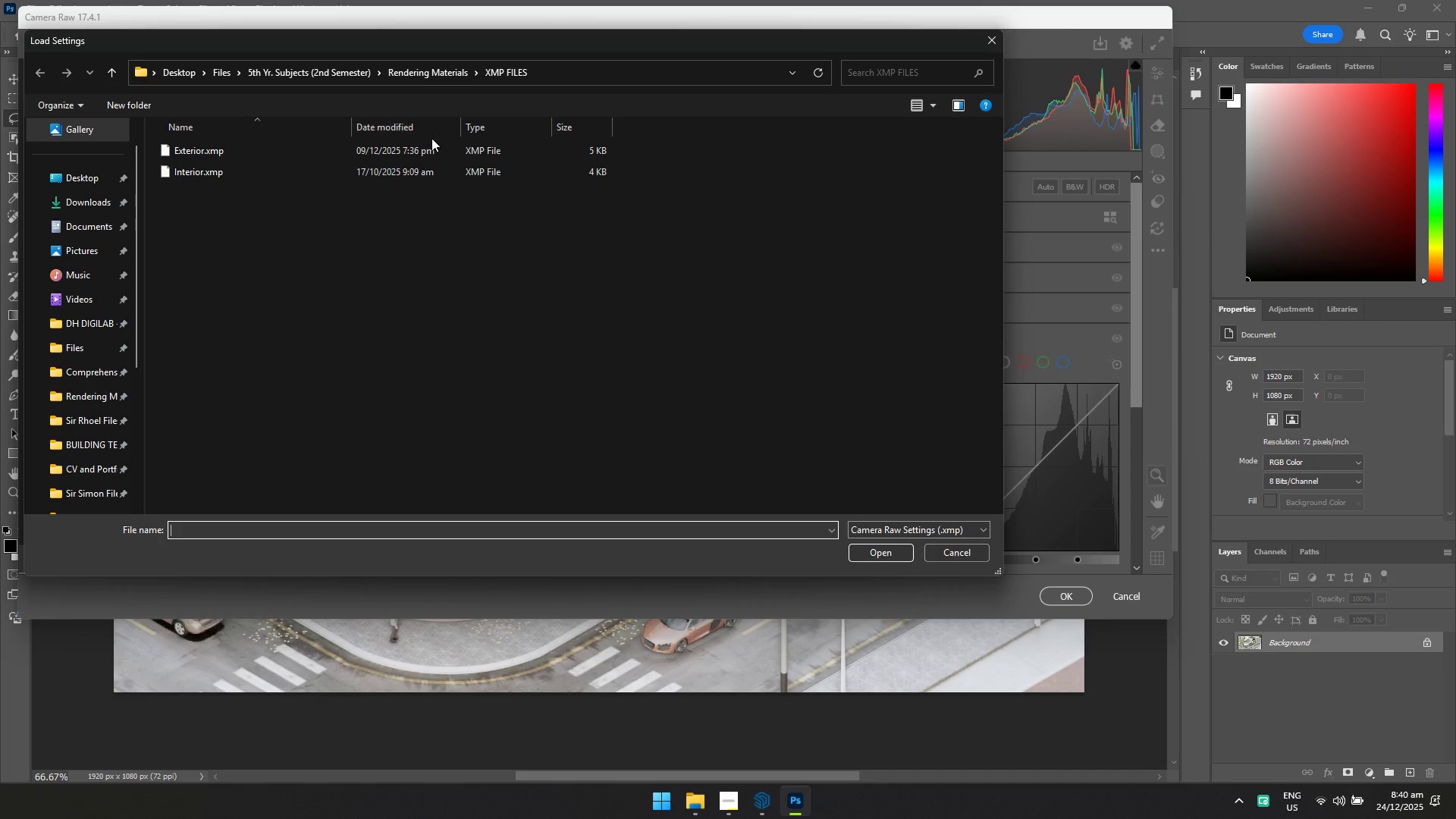 
left_click([431, 148])
 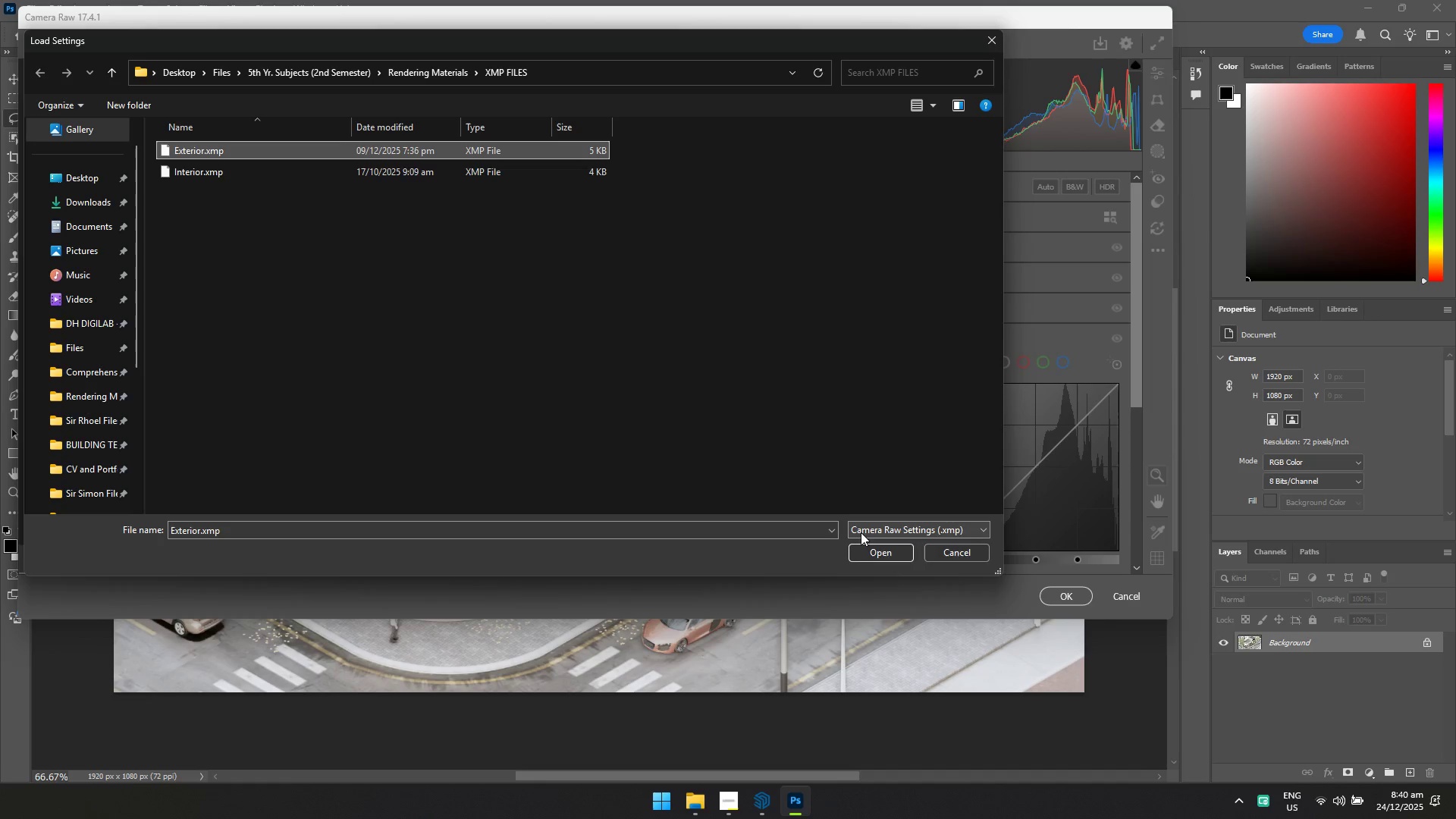 
left_click([874, 551])
 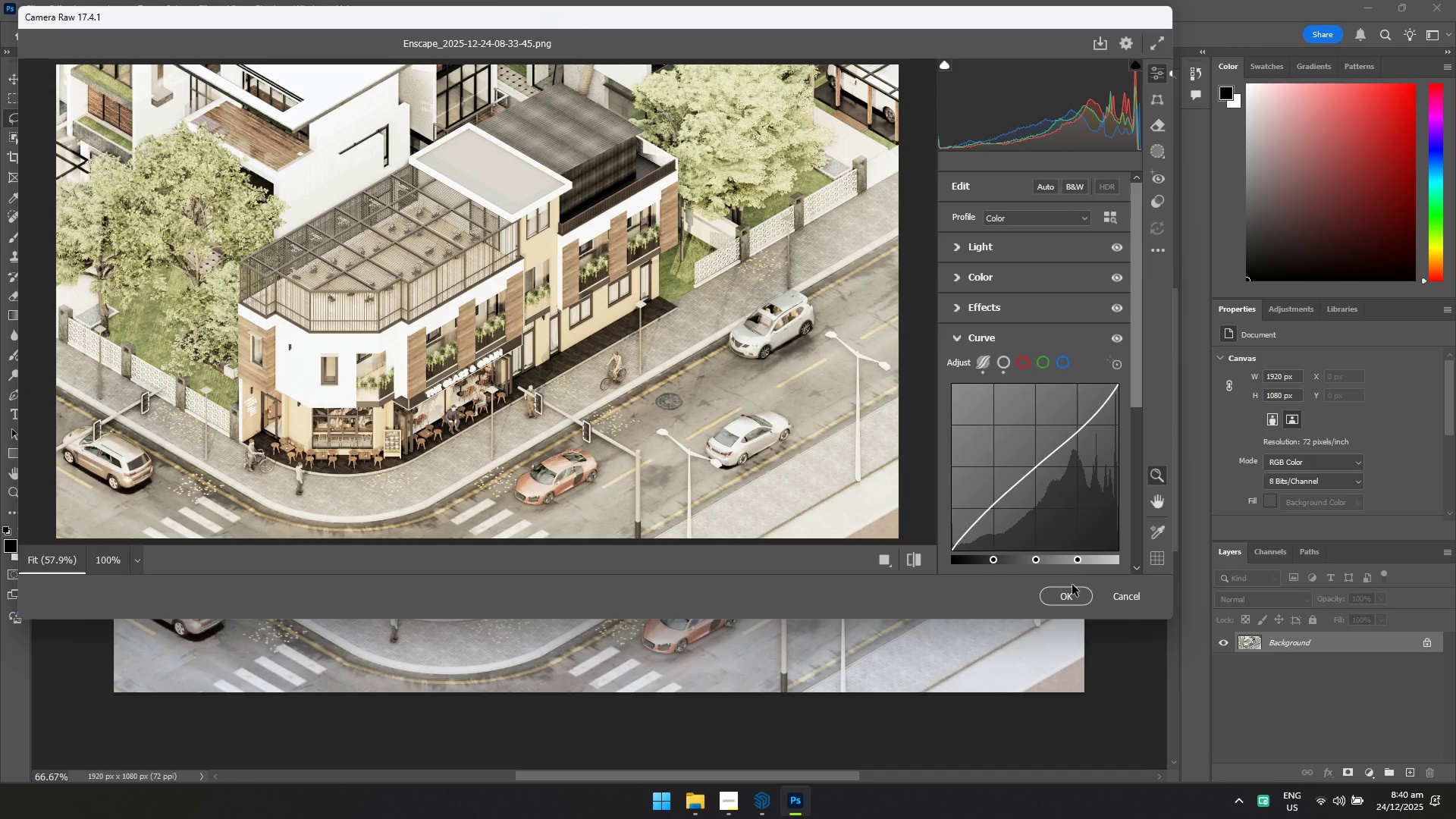 
left_click([1069, 600])
 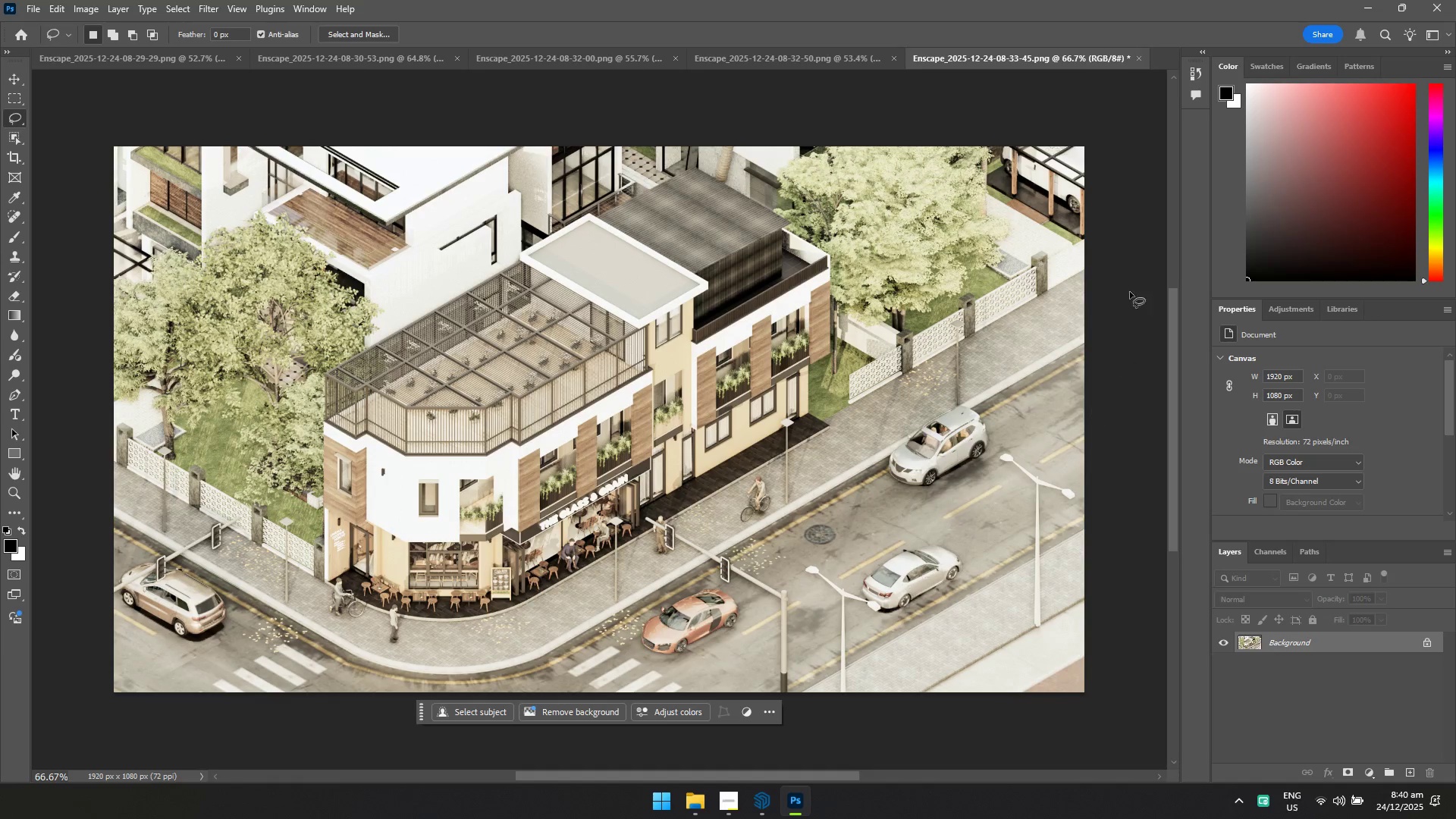 
key(Control+ControlLeft)
 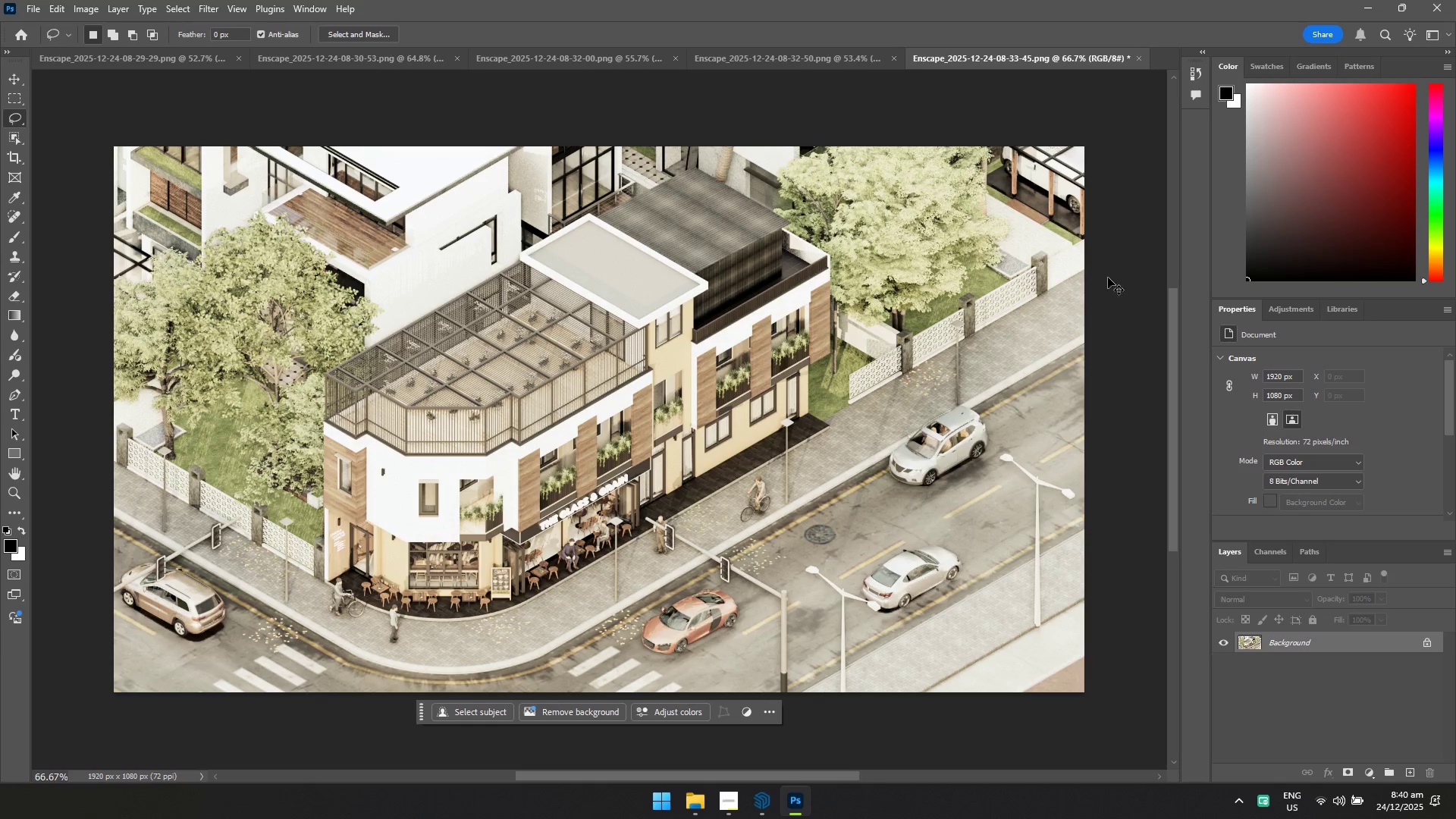 
key(Control+S)
 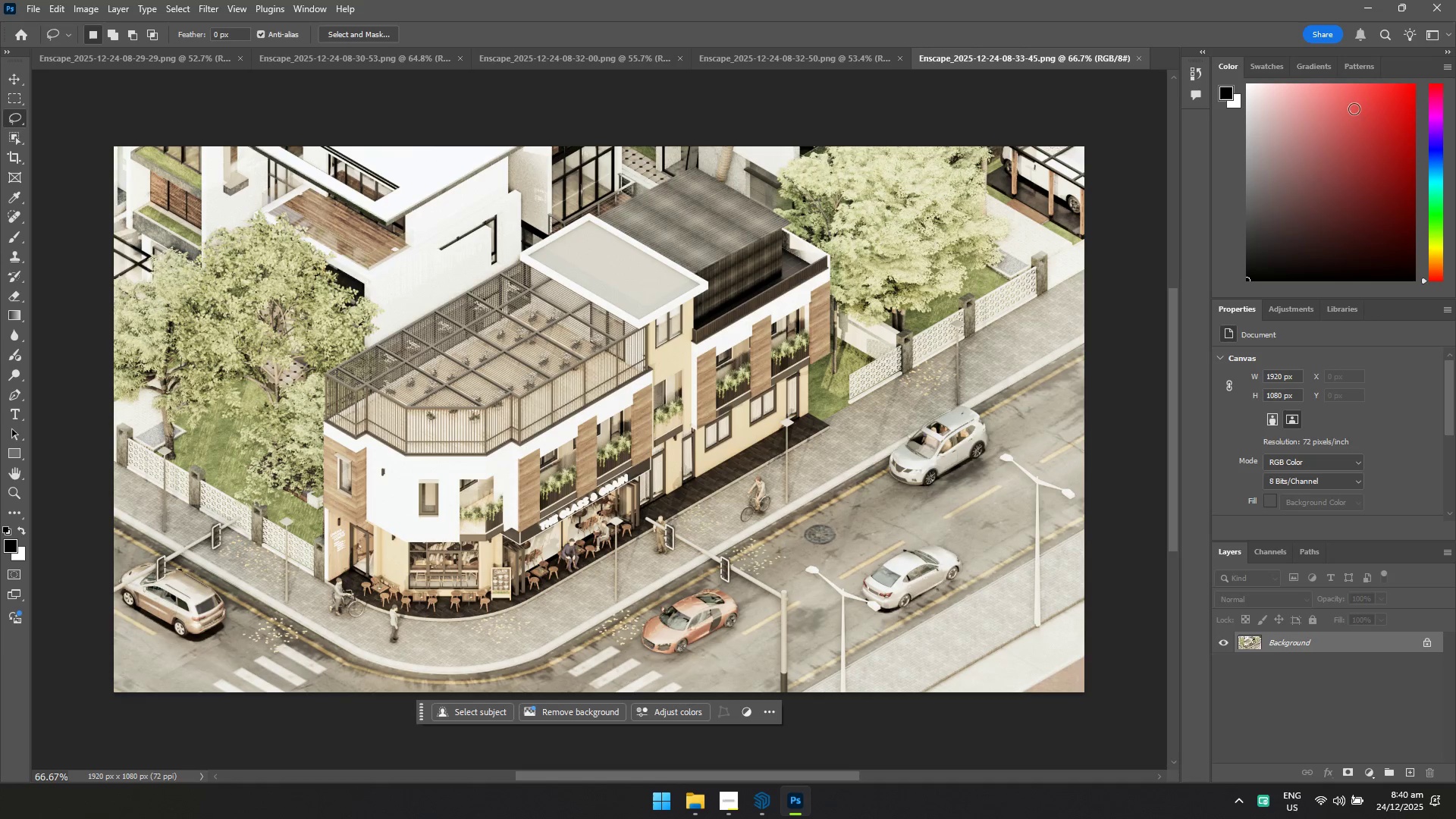 
left_click([1451, 0])
 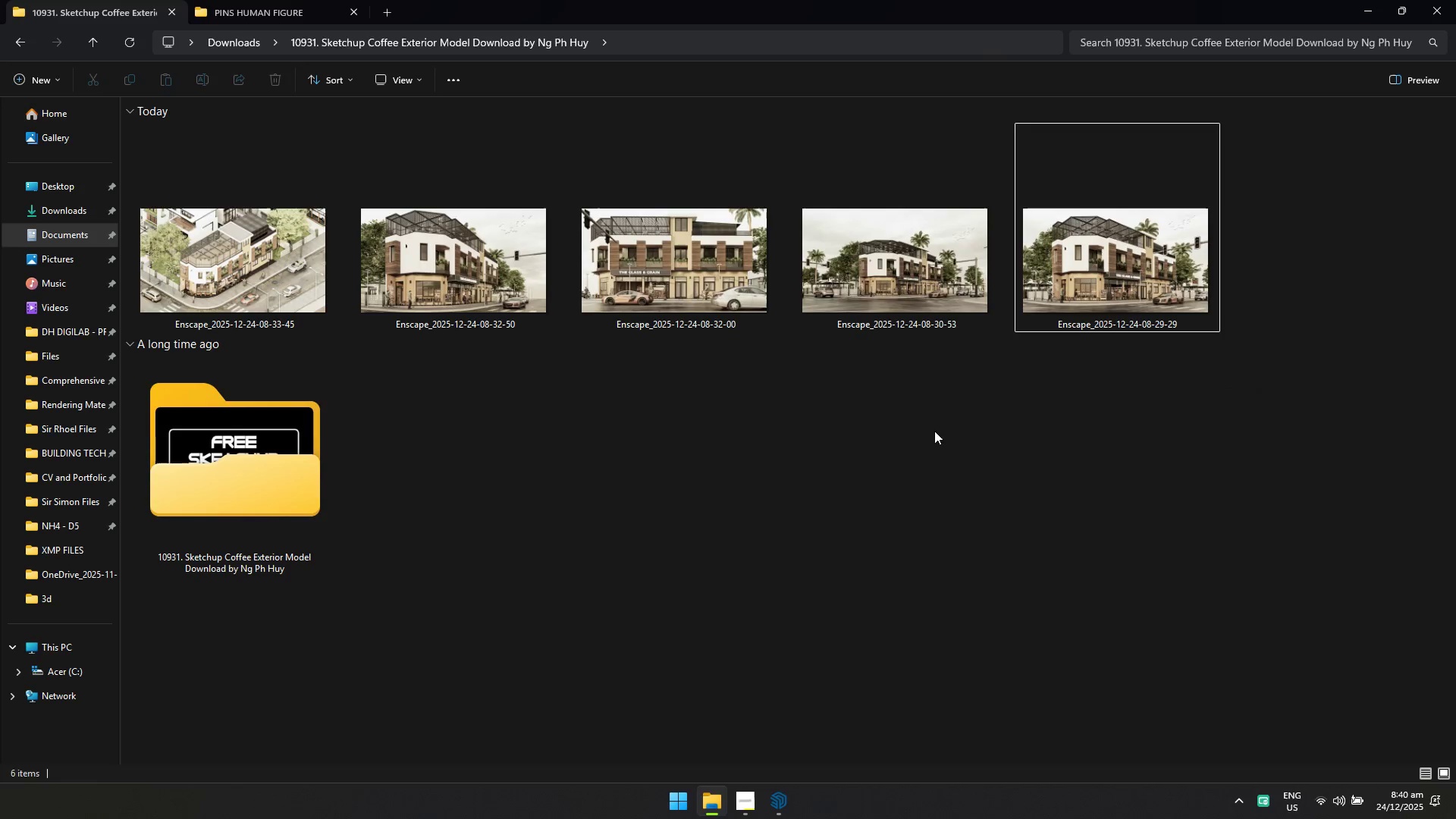 
left_click([918, 441])
 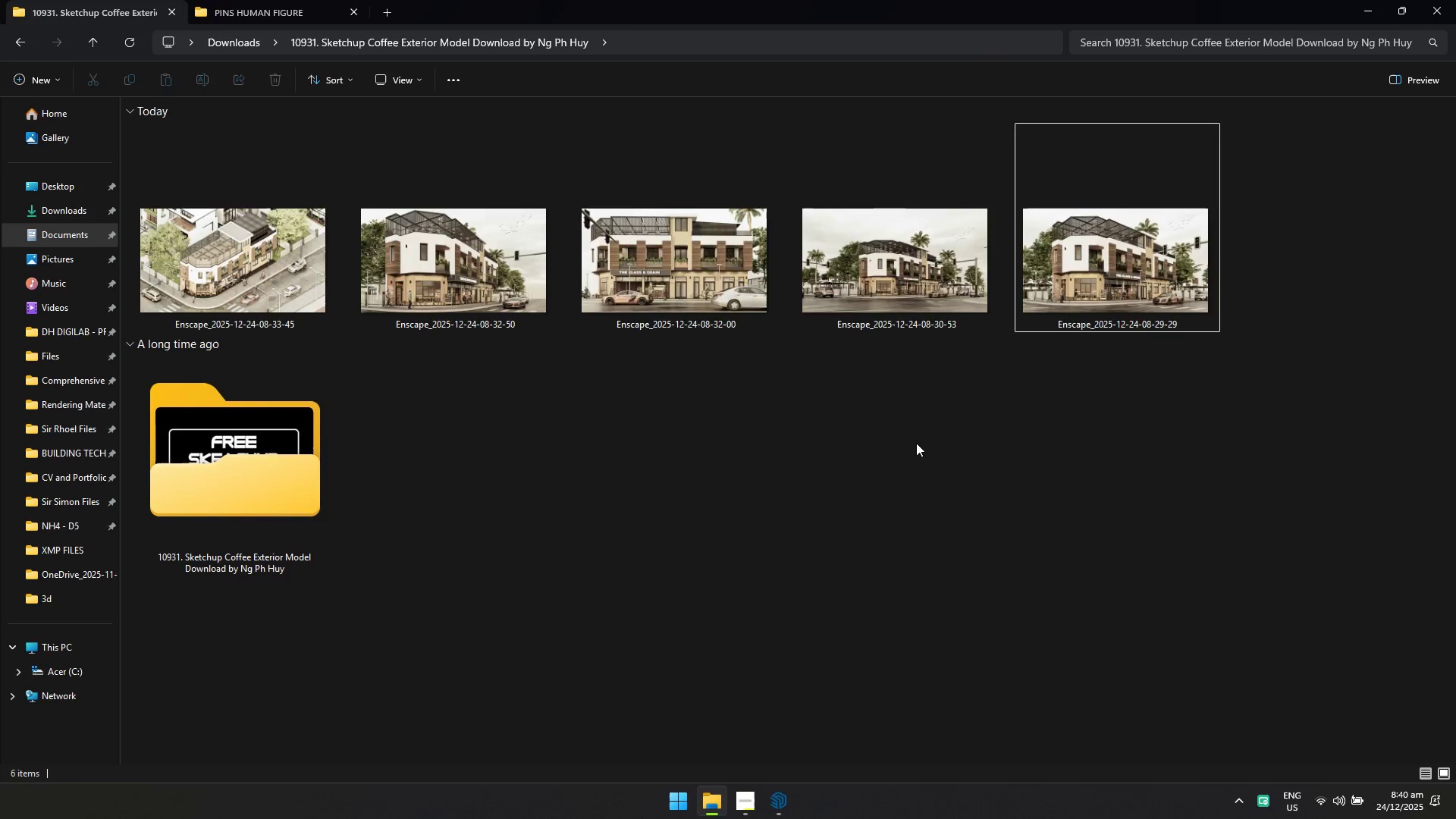 
key(Alt+AltLeft)
 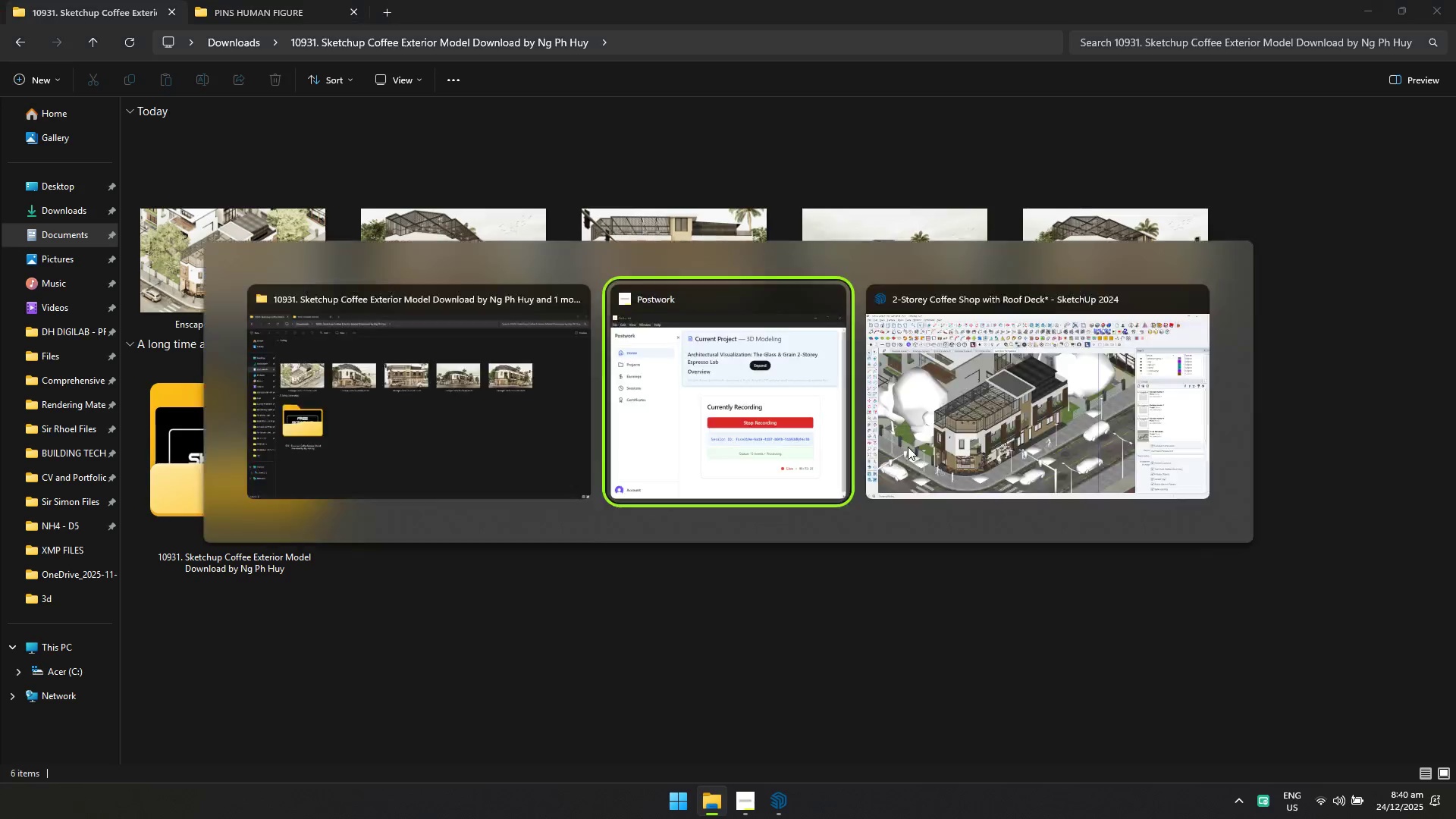 
key(Alt+Tab)